 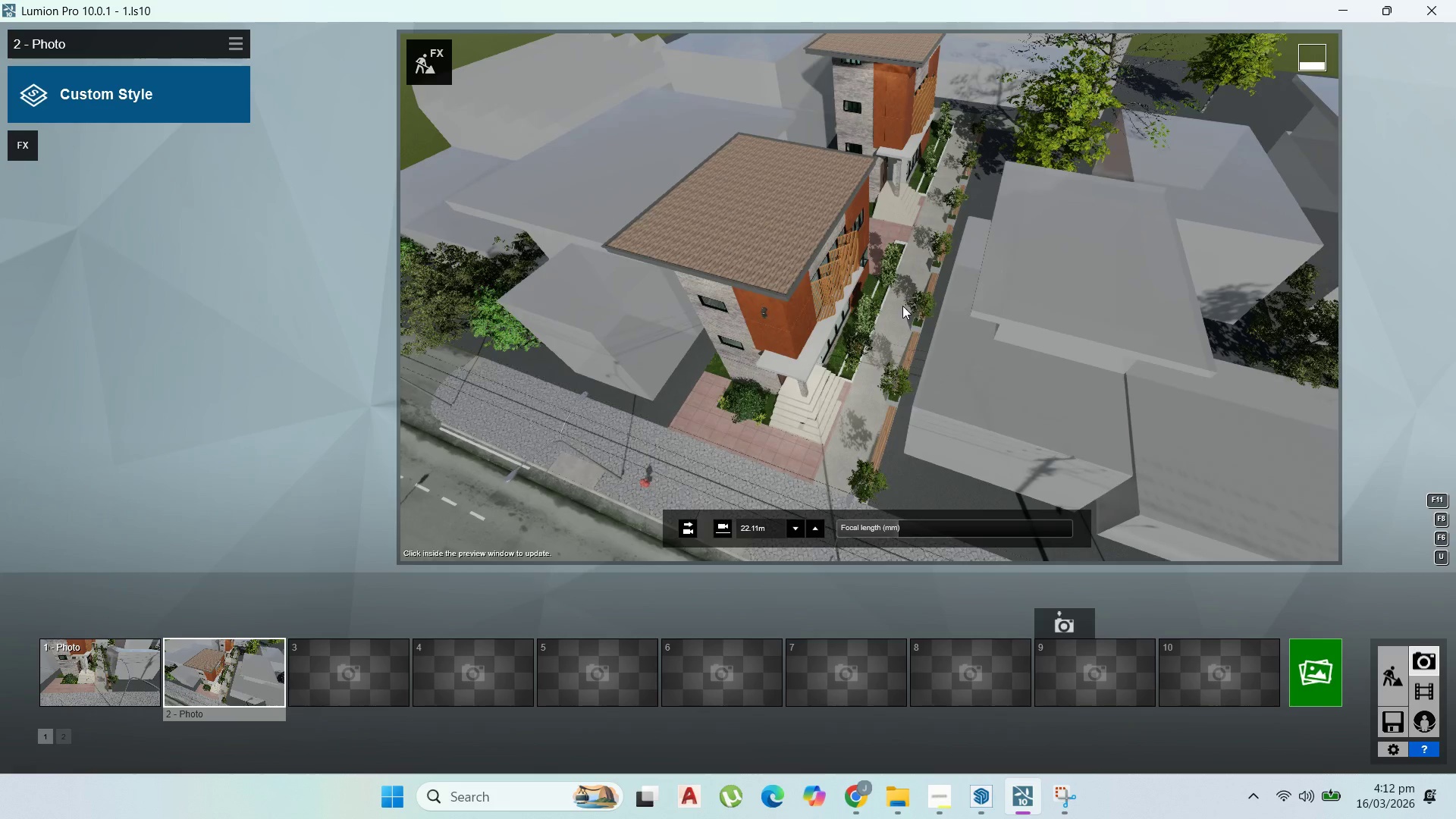 
scroll: coordinate [919, 306], scroll_direction: up, amount: 1.0
 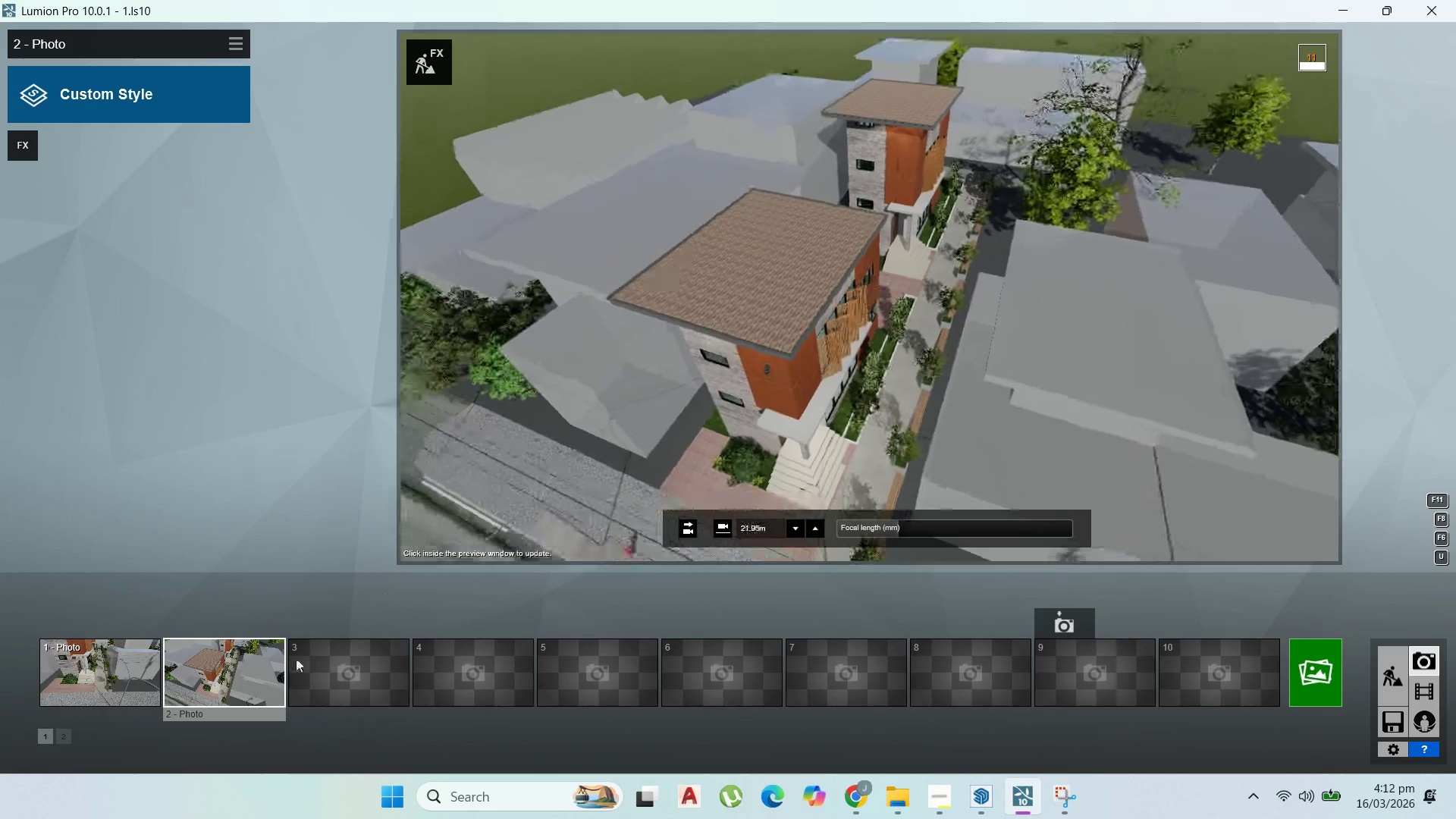 
left_click([252, 673])
 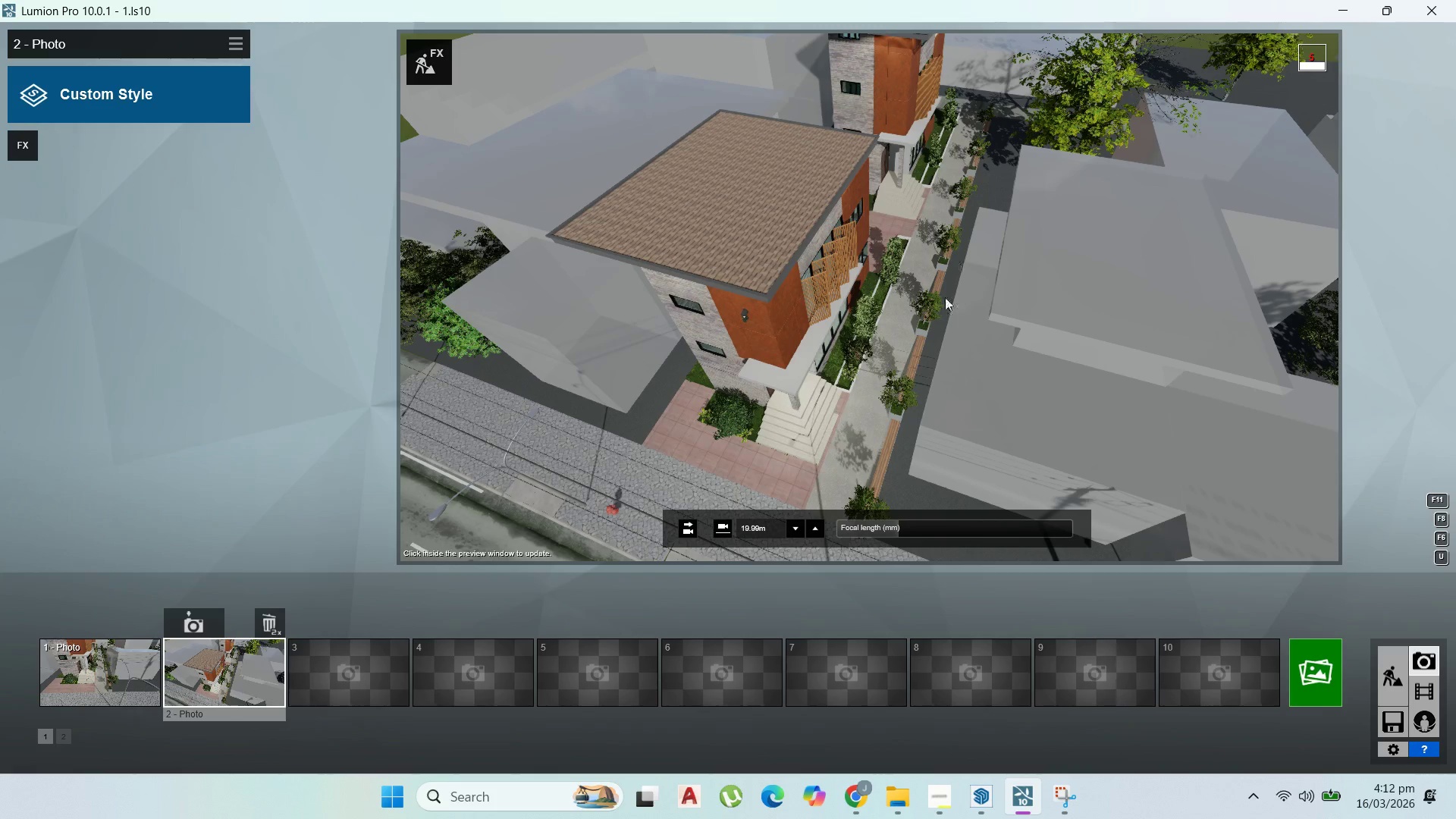 
scroll: coordinate [943, 303], scroll_direction: down, amount: 2.0
 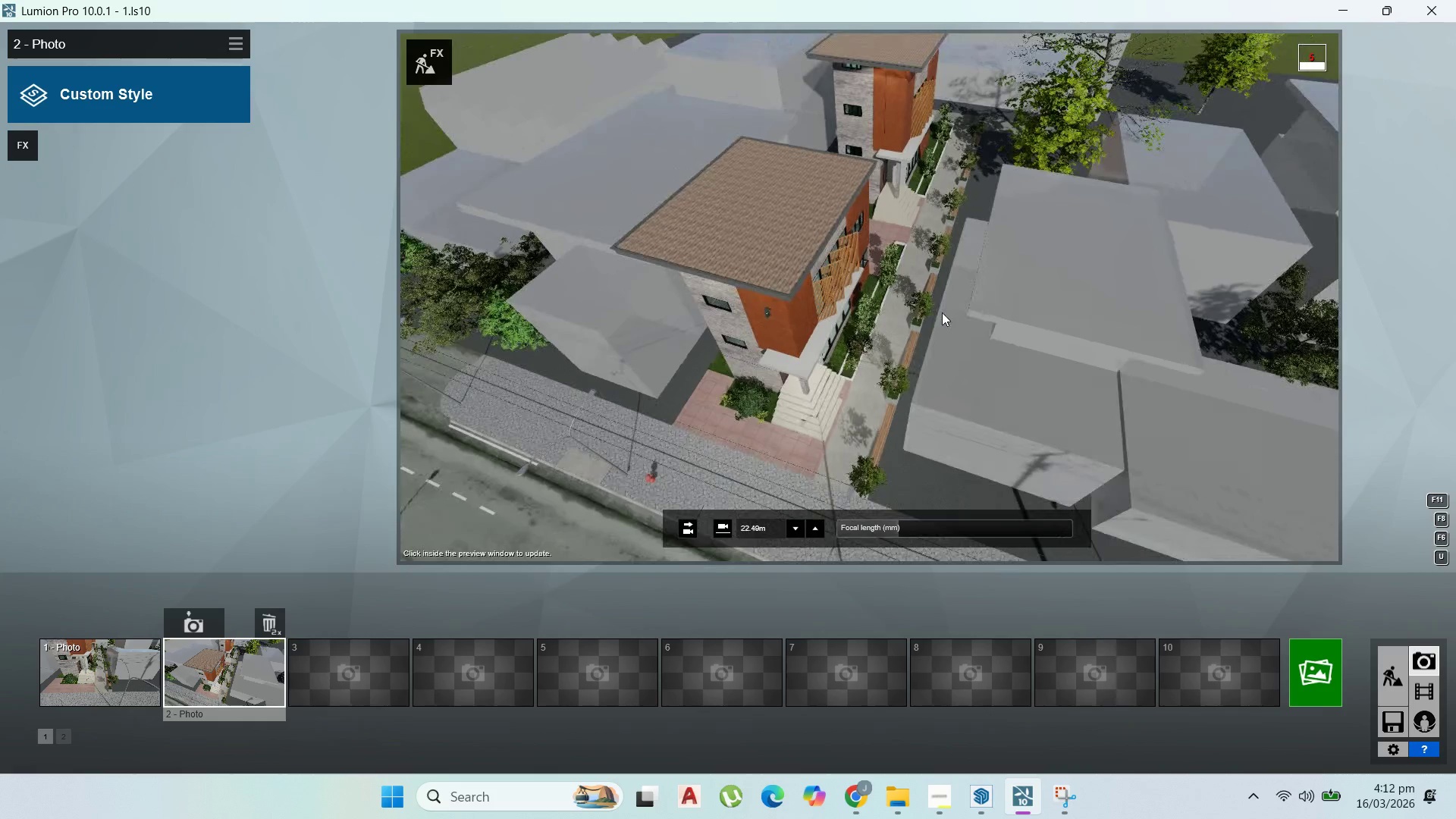 
scroll: coordinate [943, 318], scroll_direction: up, amount: 3.0
 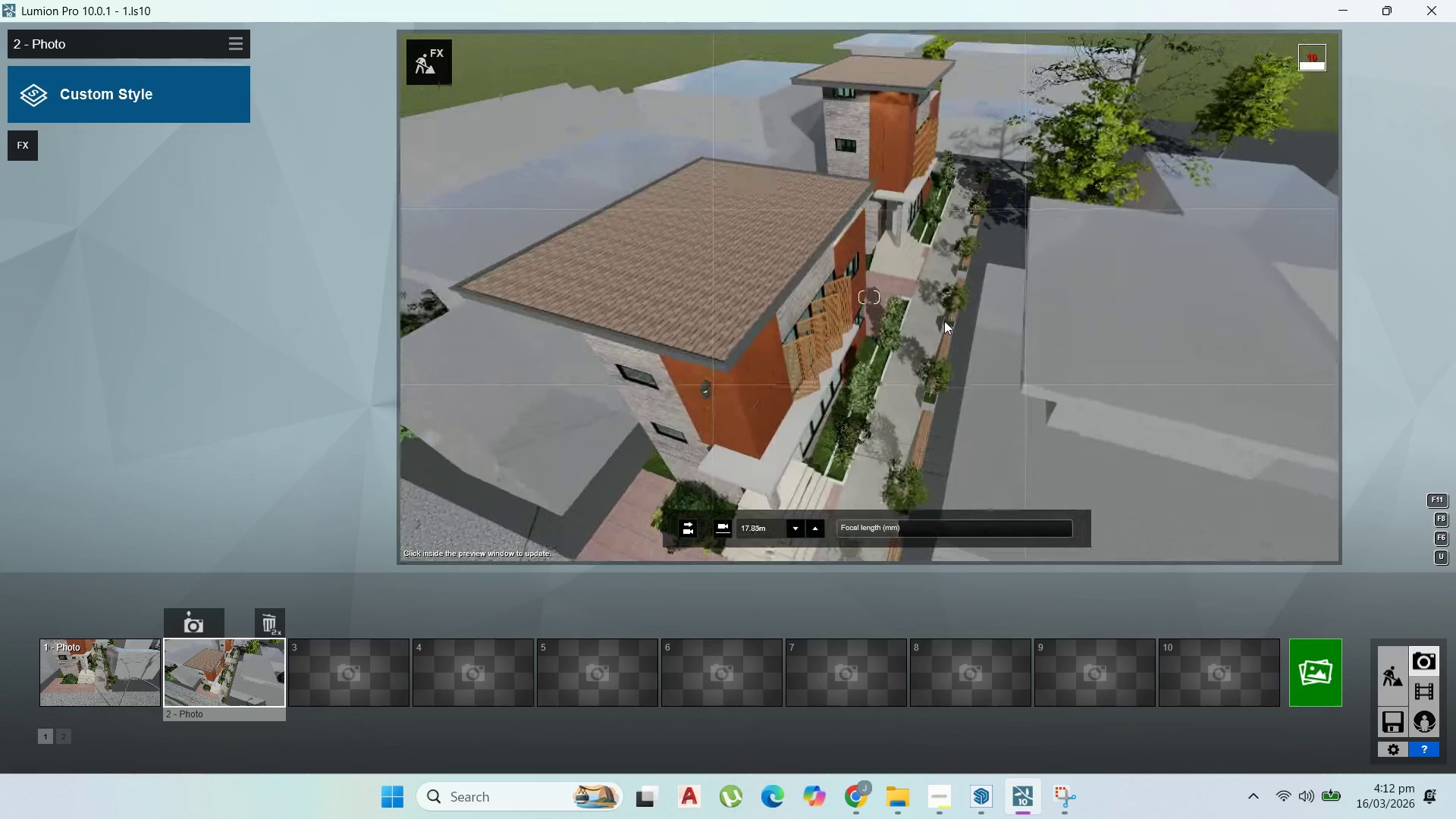 
scroll: coordinate [944, 321], scroll_direction: down, amount: 1.0
 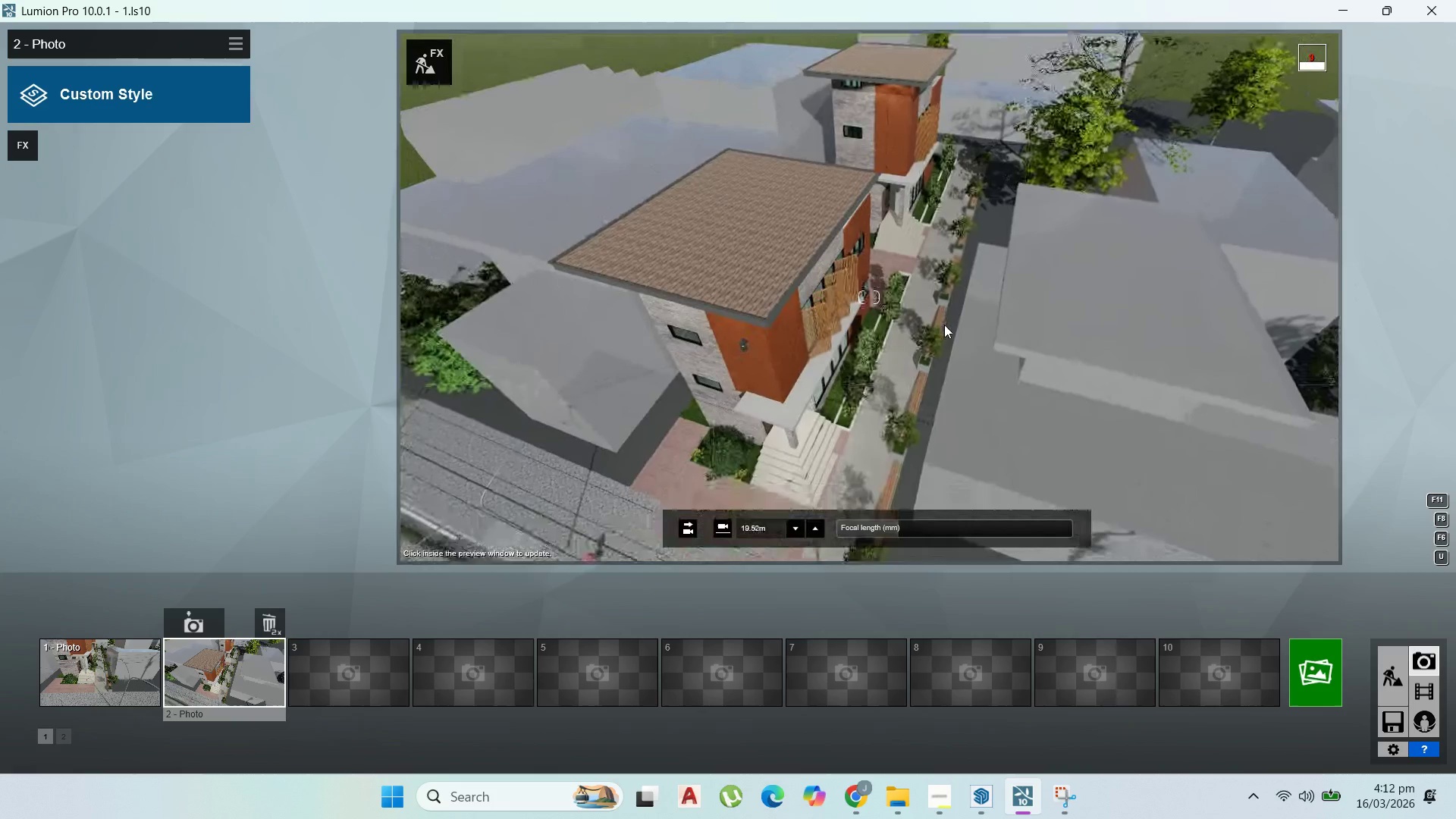 
type(qq)
 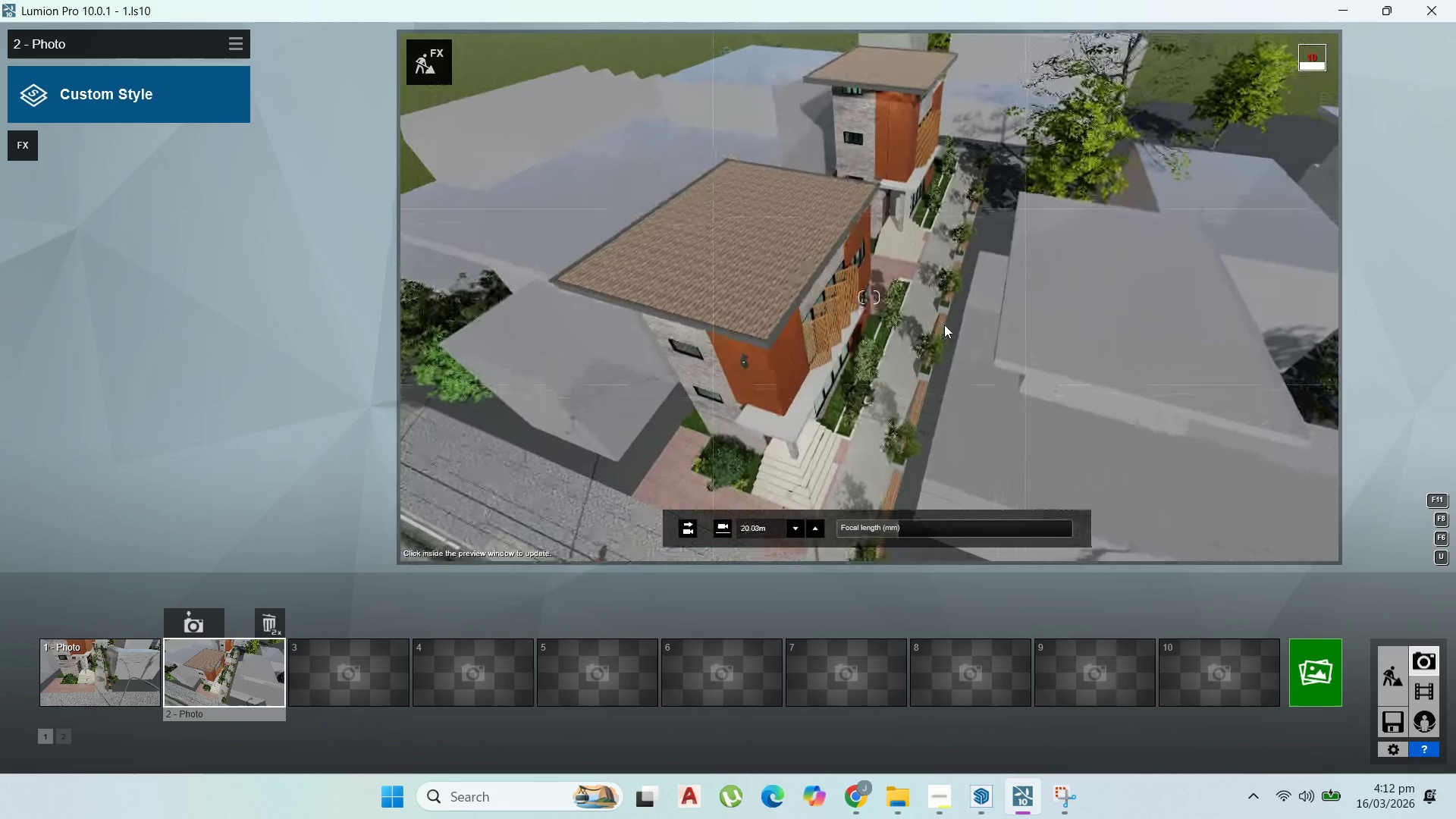 
hold_key(key=E, duration=0.91)
 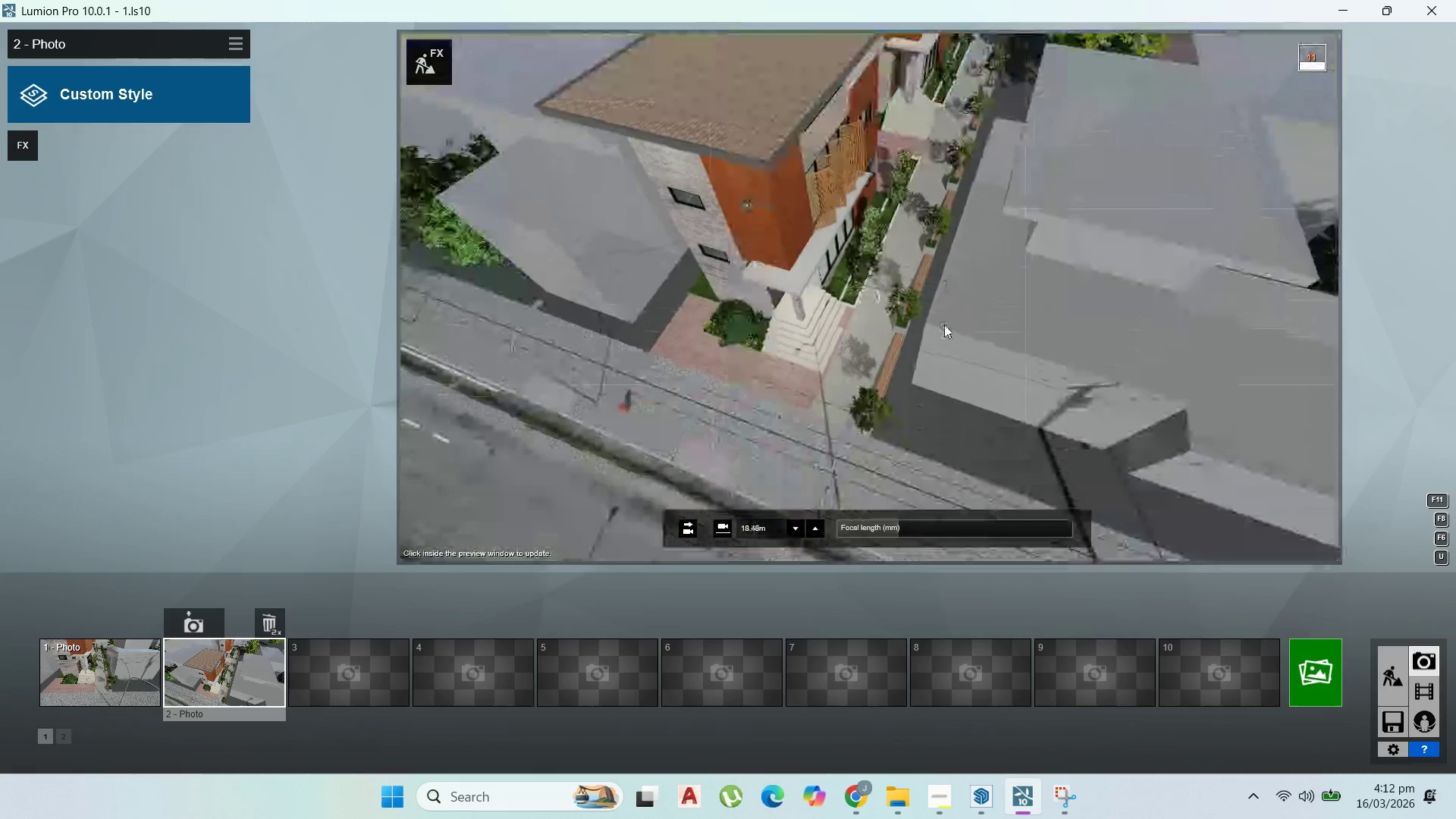 
scroll: coordinate [945, 324], scroll_direction: down, amount: 8.0
 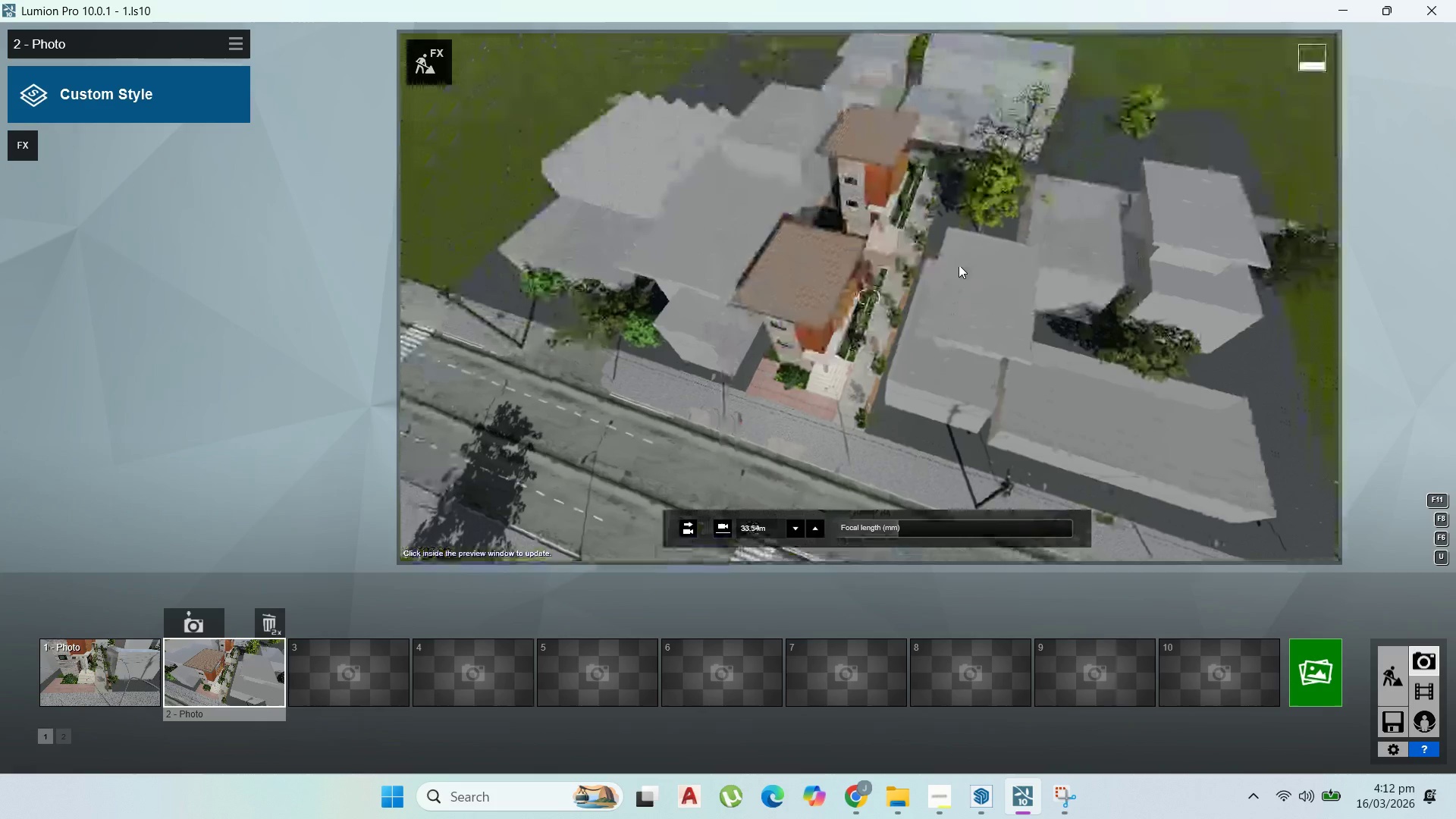 
hold_key(key=W, duration=1.5)
 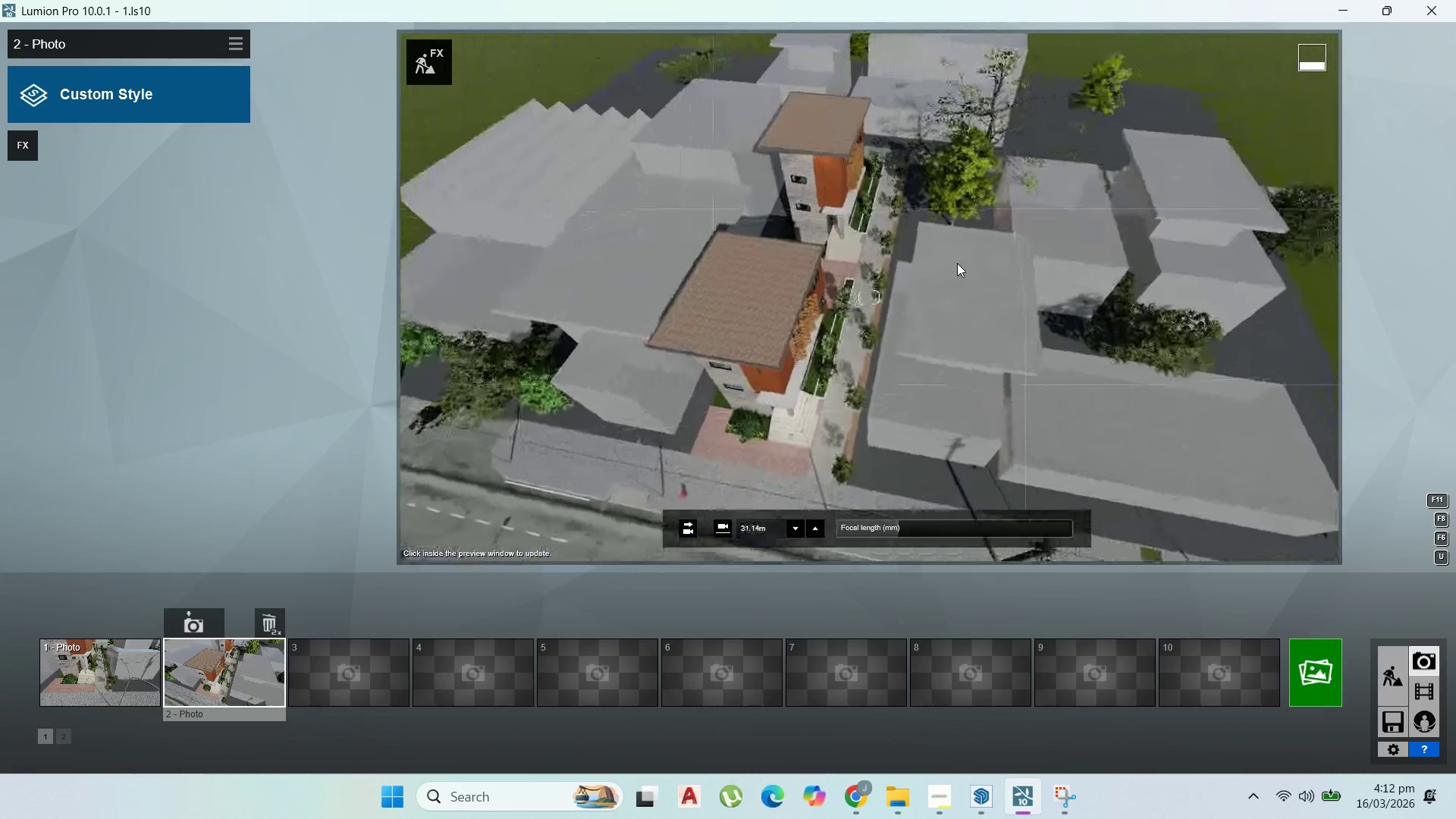 
hold_key(key=W, duration=1.03)
 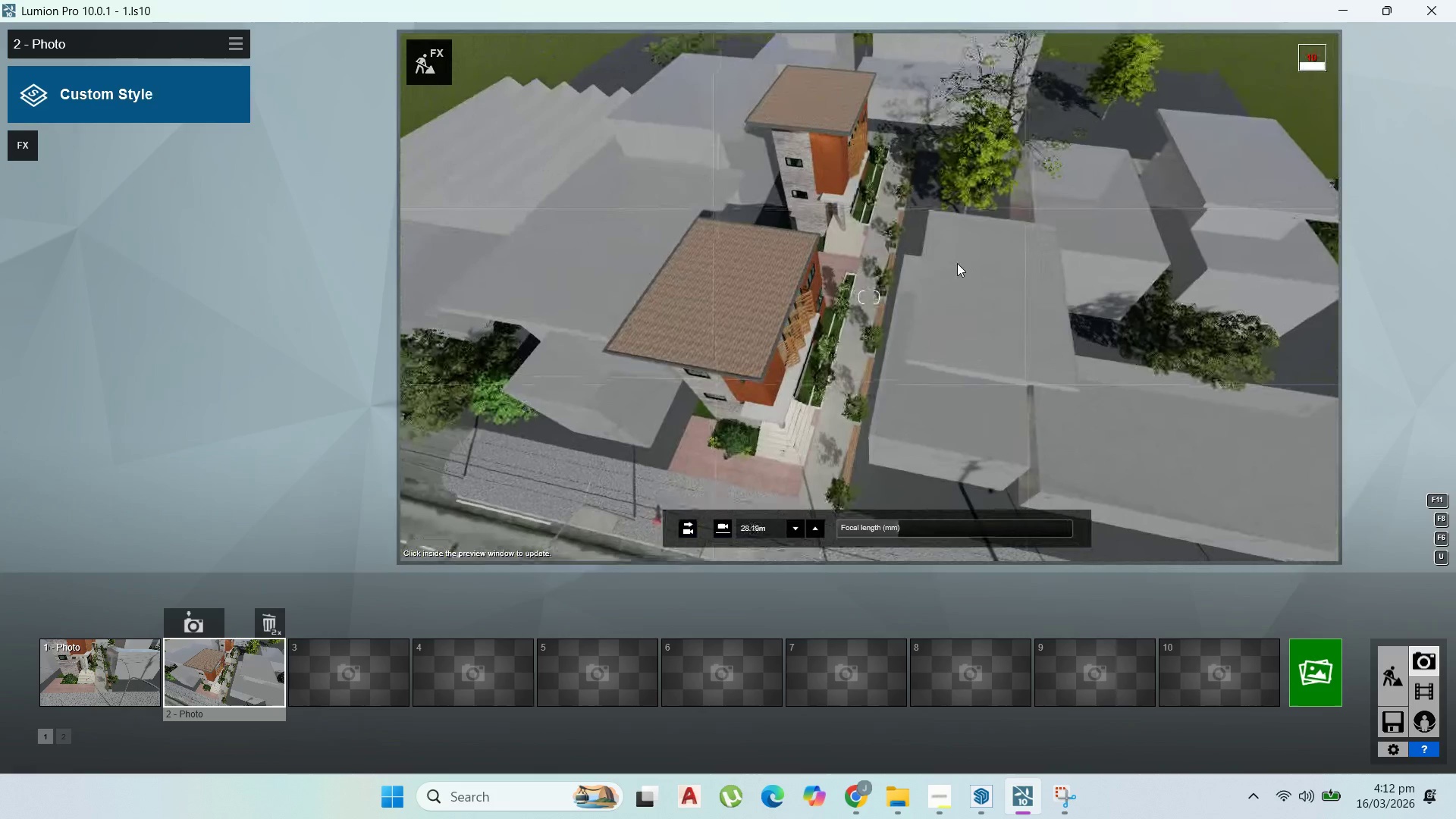 
type(dww)
 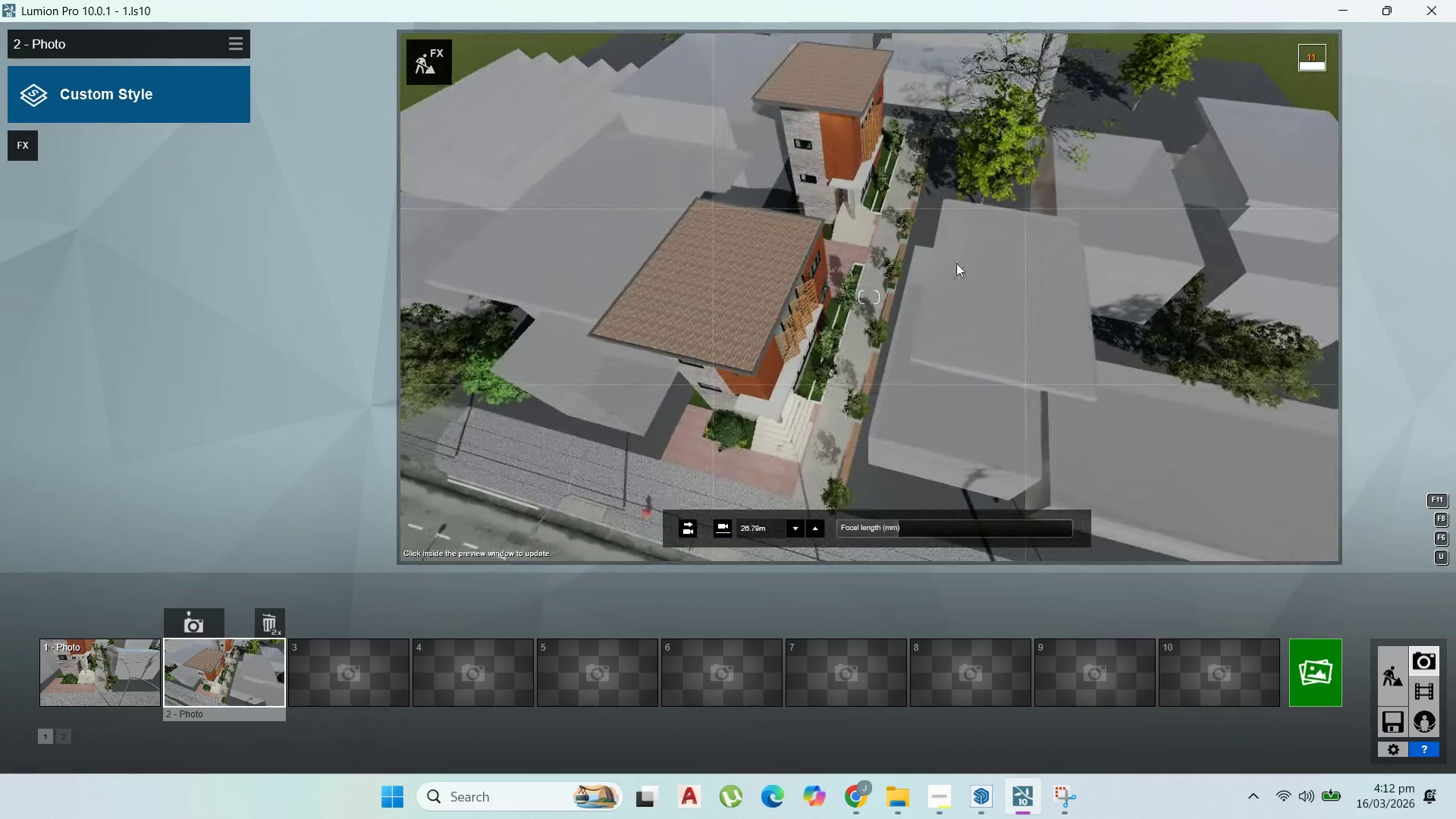 
key(D)
 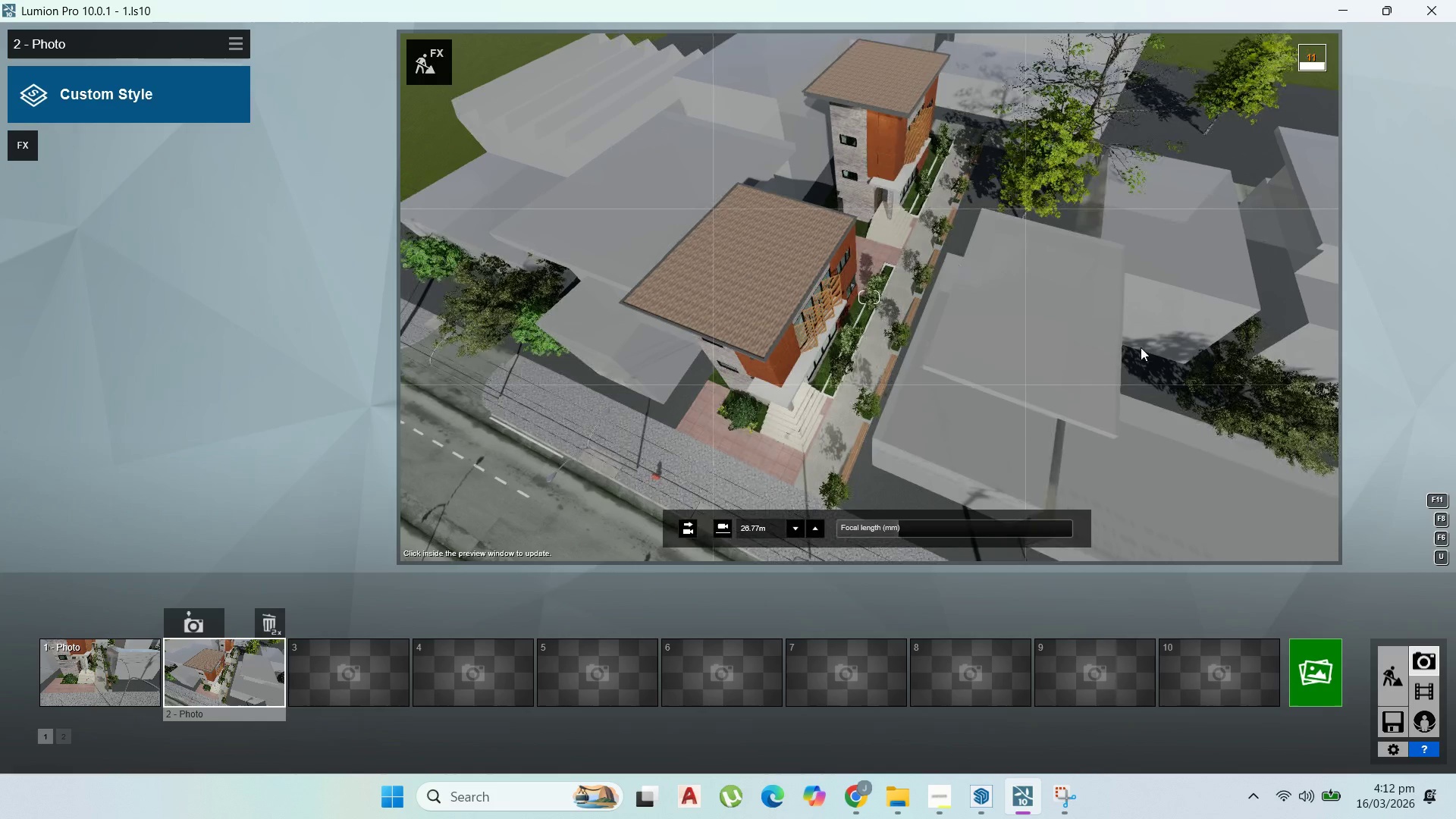 
wait(5.27)
 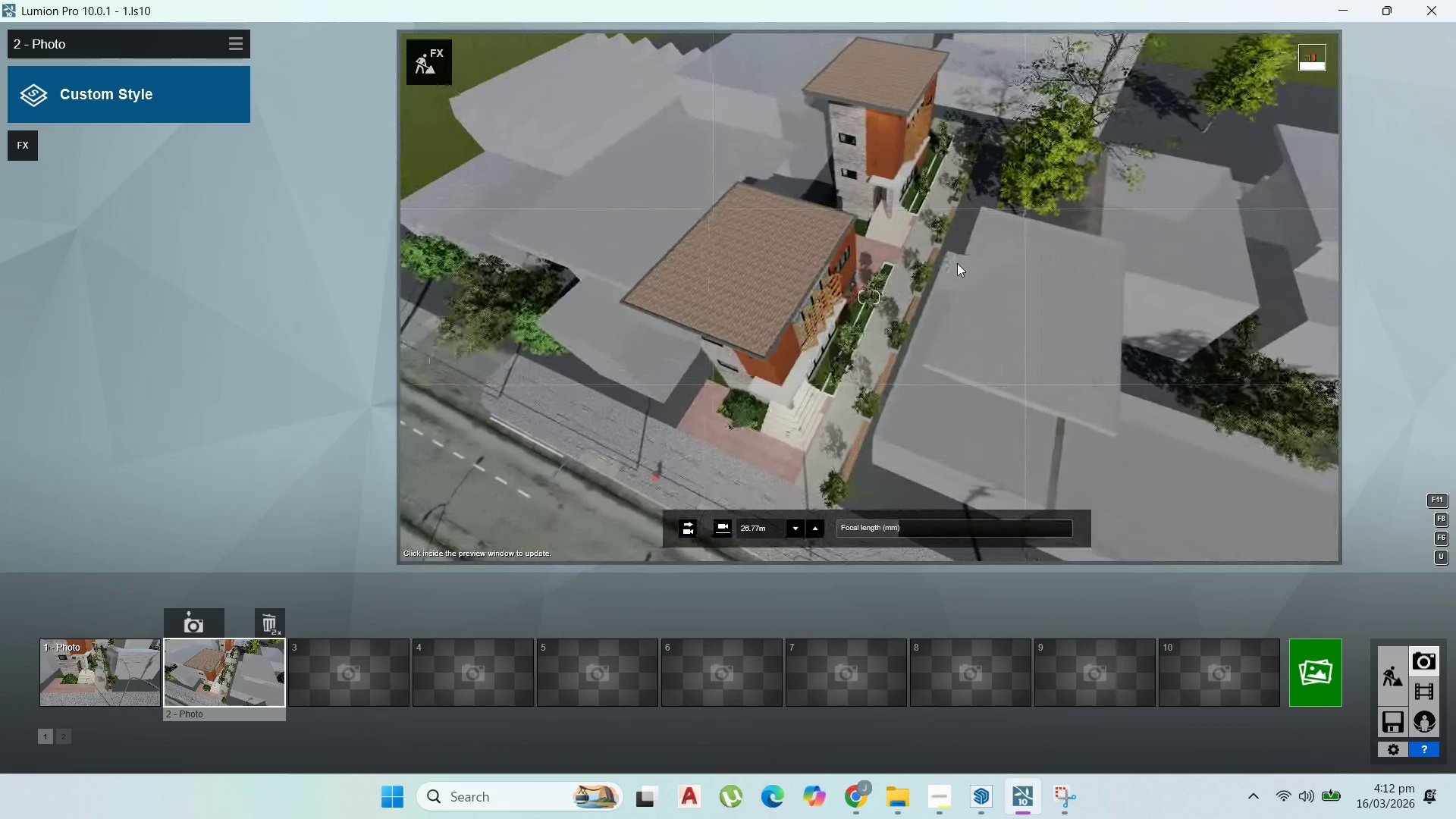 
double_click([1393, 672])
 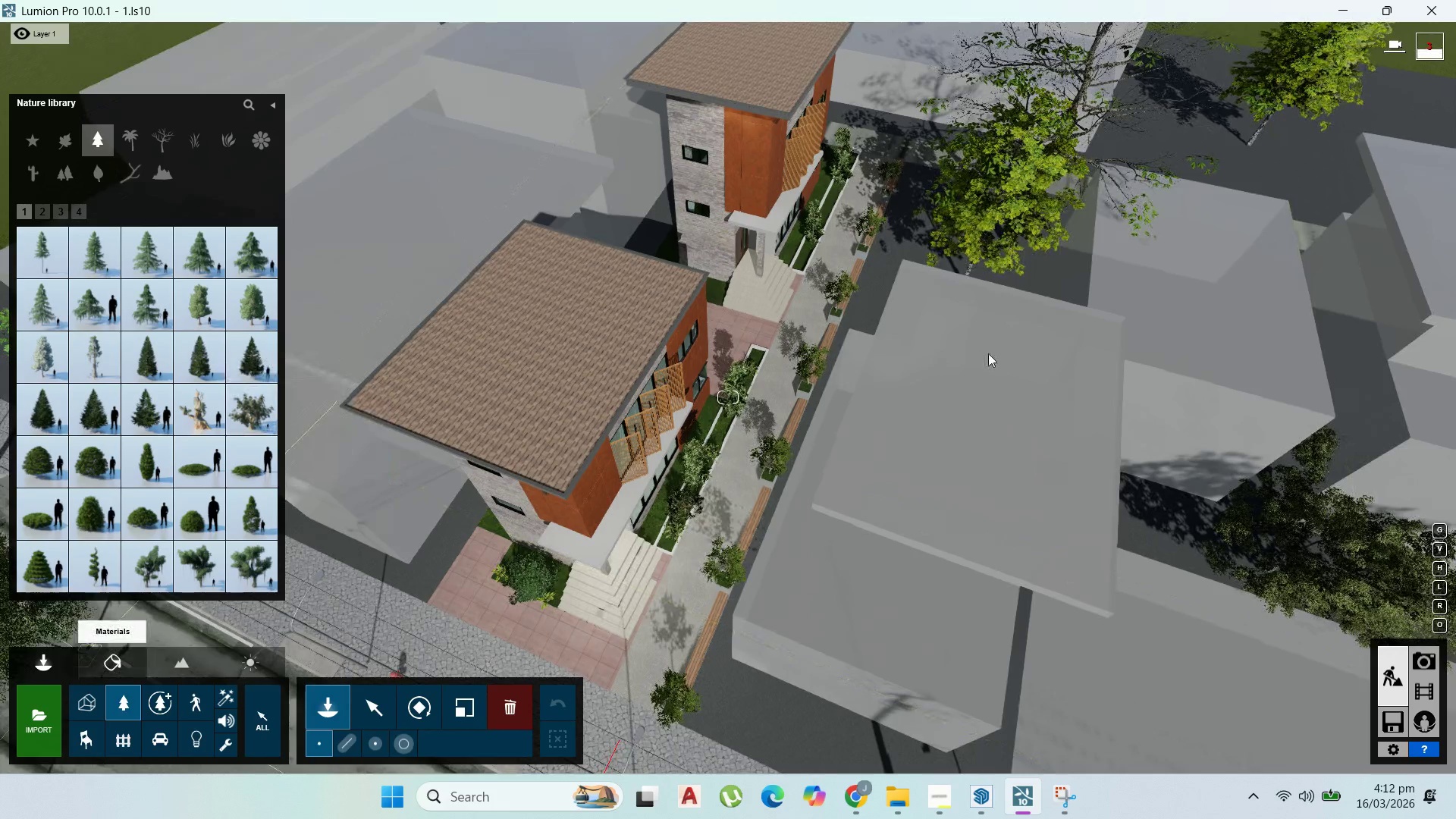 
left_click([987, 375])
 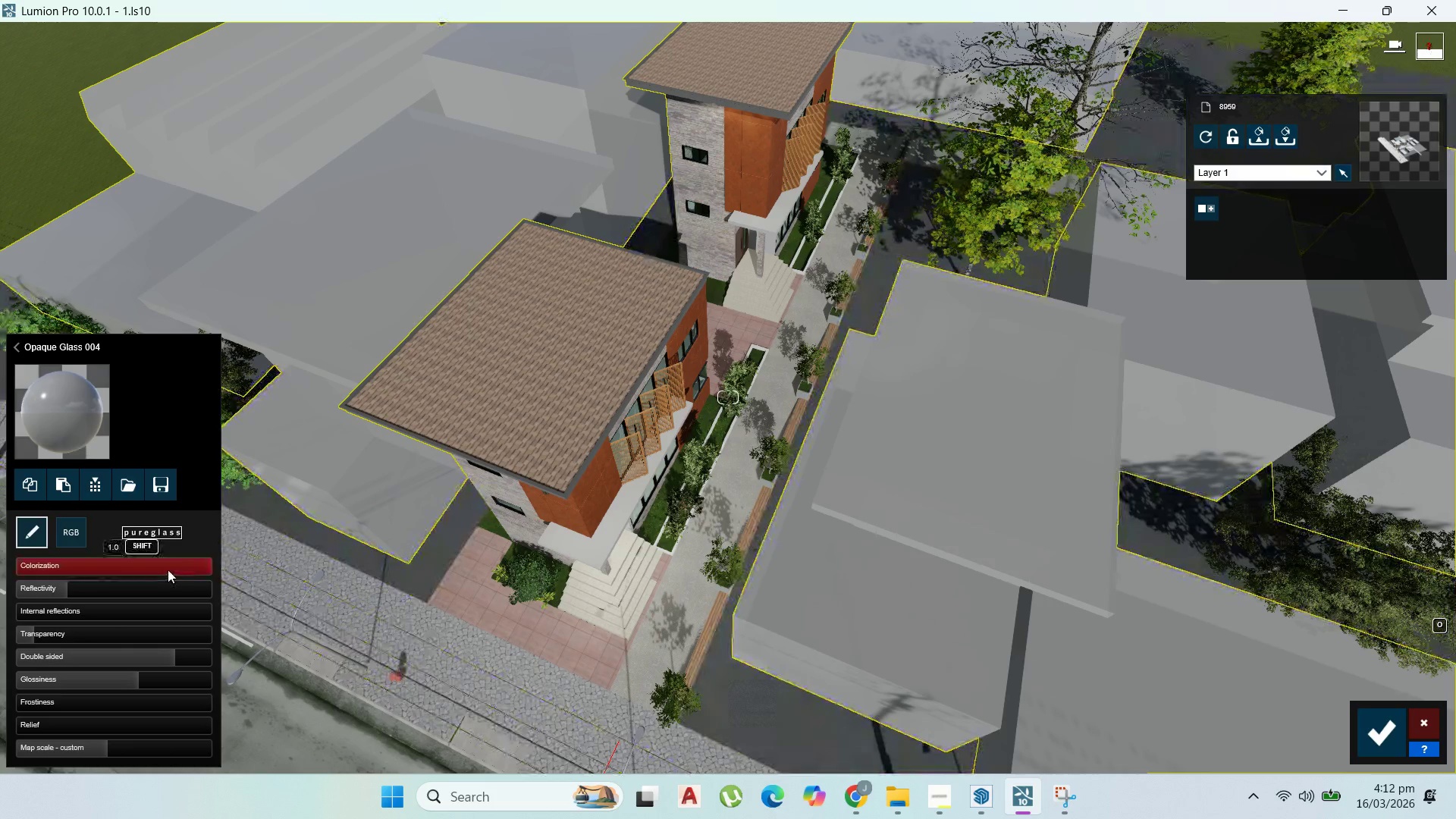 
wait(5.06)
 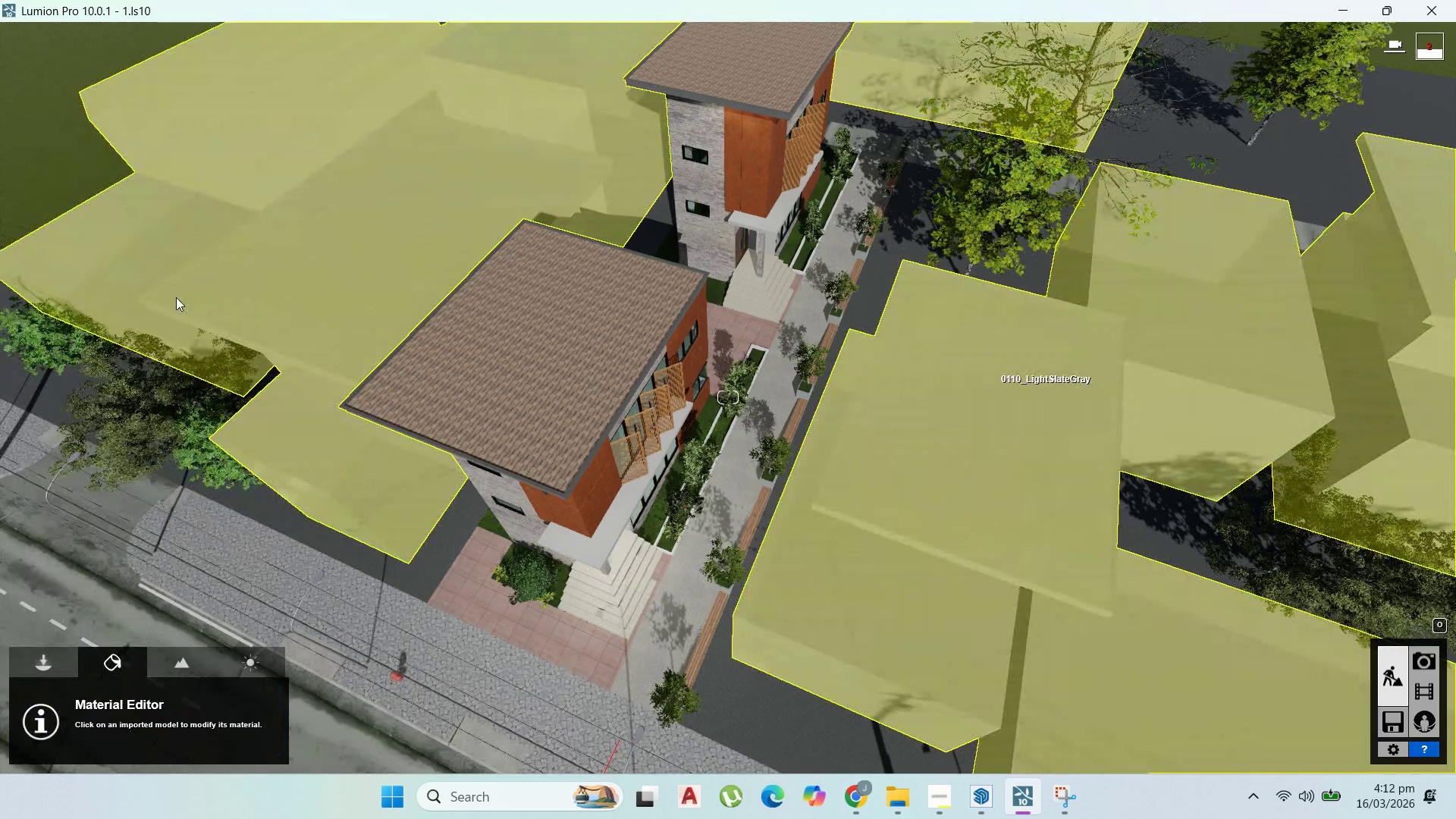 
left_click([80, 535])
 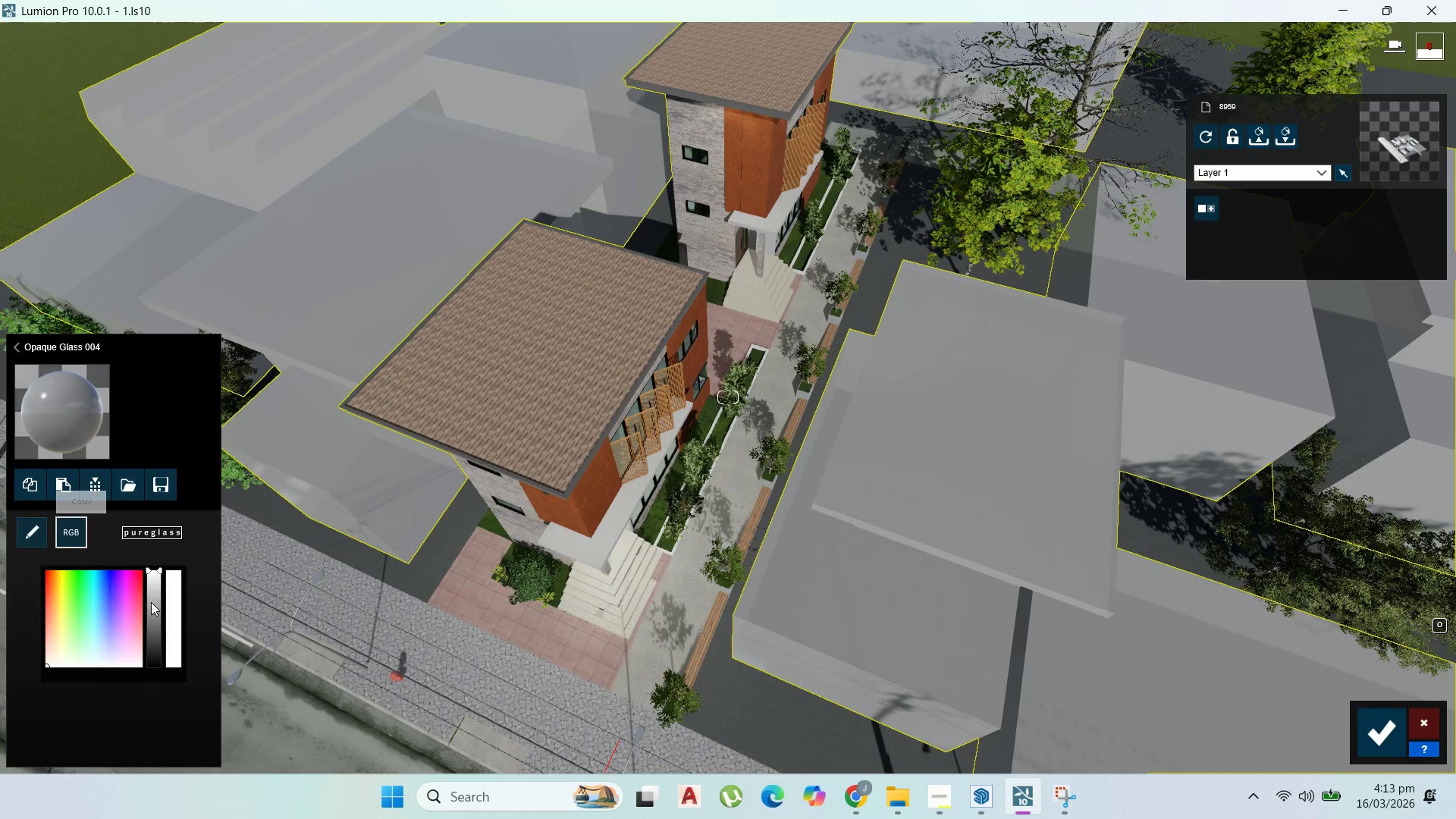 
left_click_drag(start_coordinate=[153, 620], to_coordinate=[152, 647])
 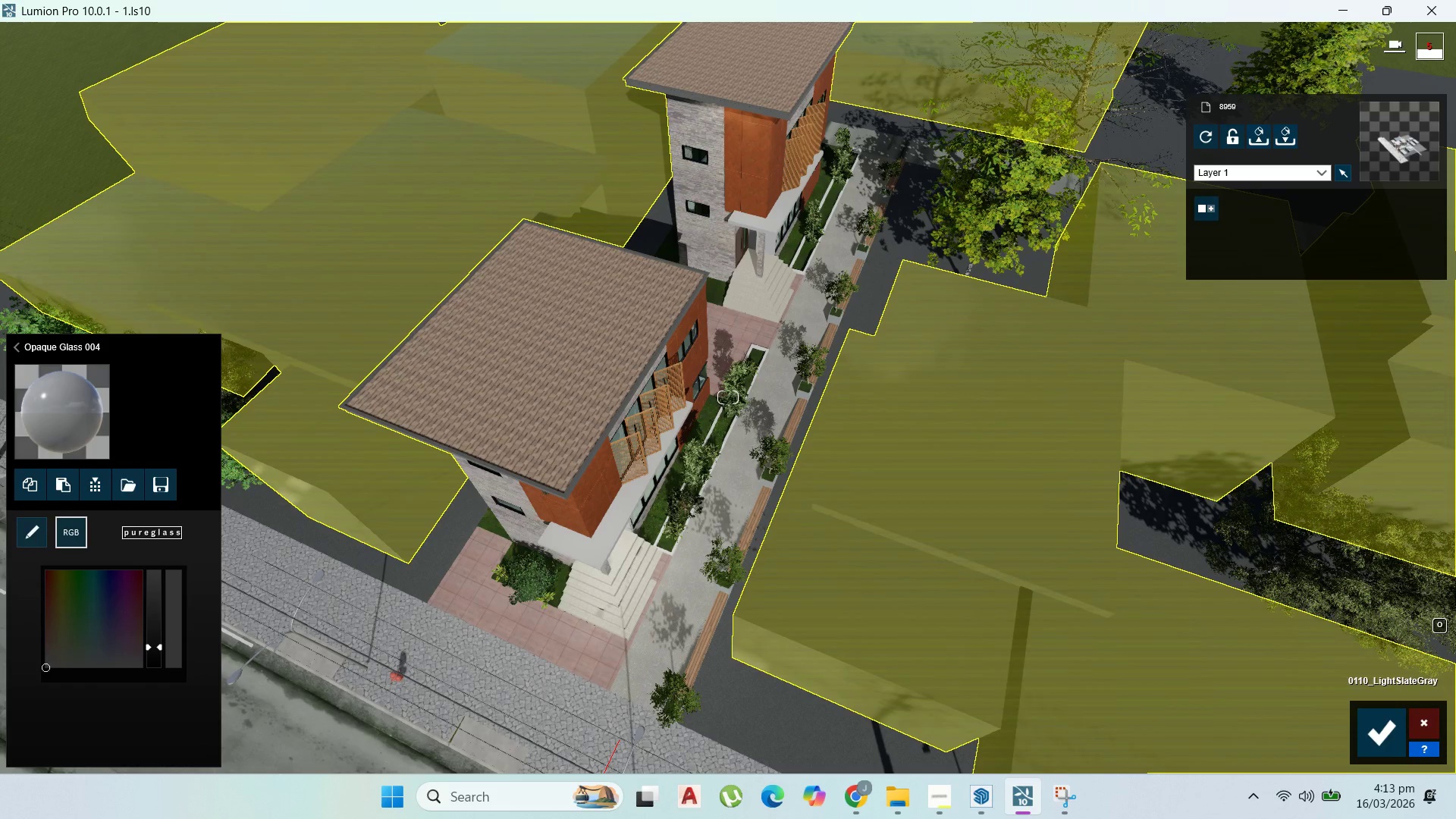 
left_click([1378, 715])
 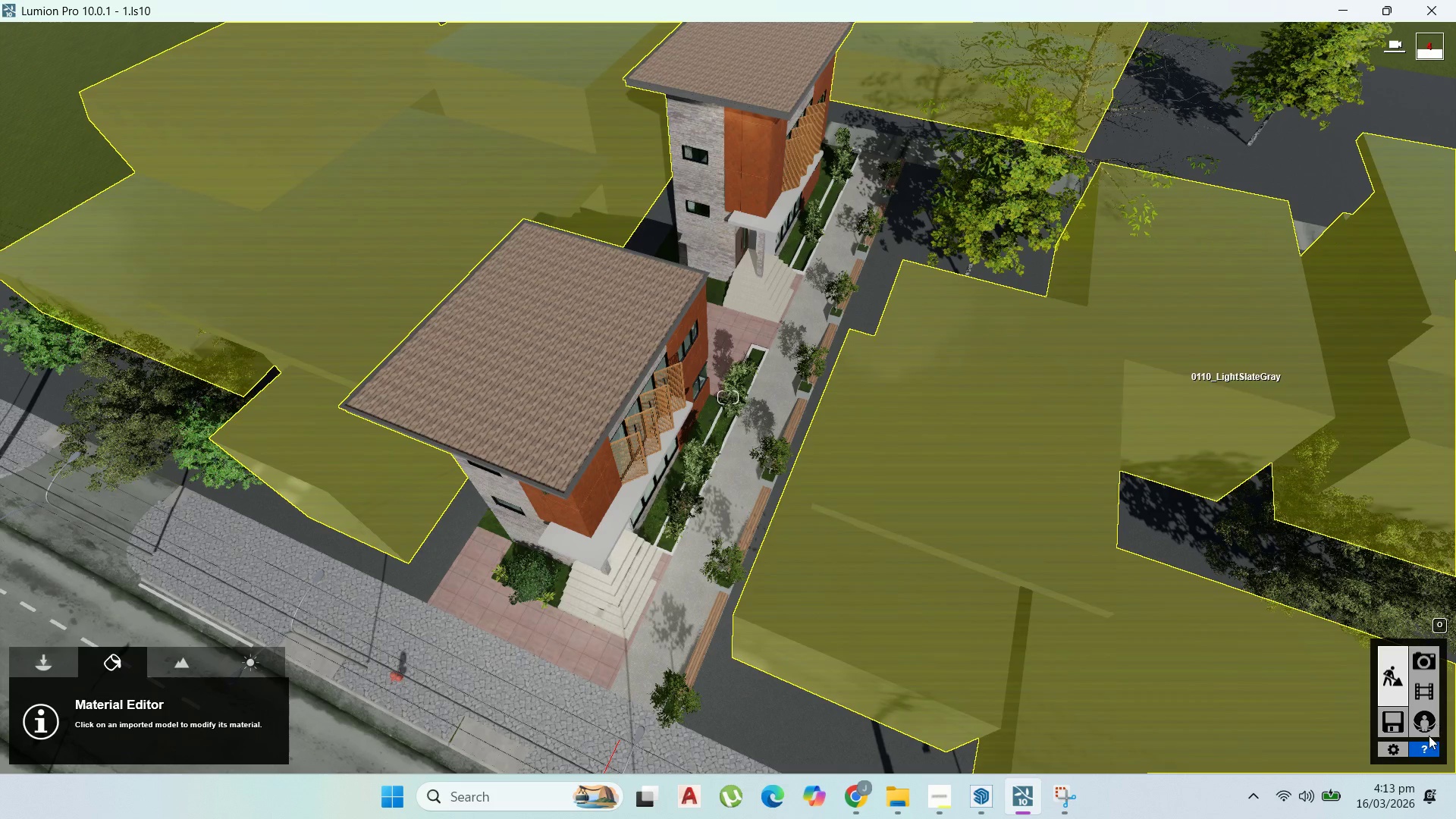 
double_click([1427, 663])
 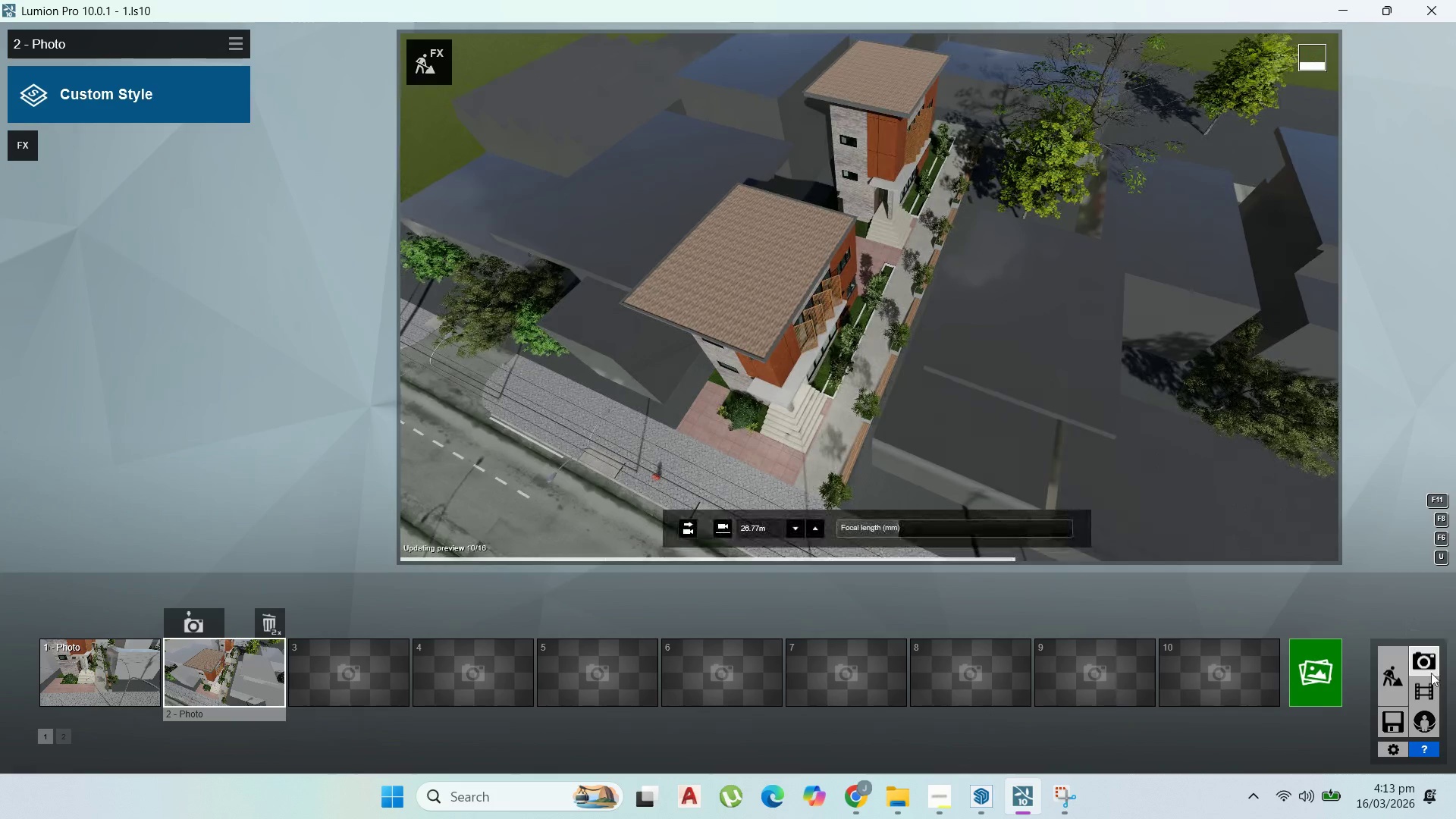 
double_click([1399, 688])
 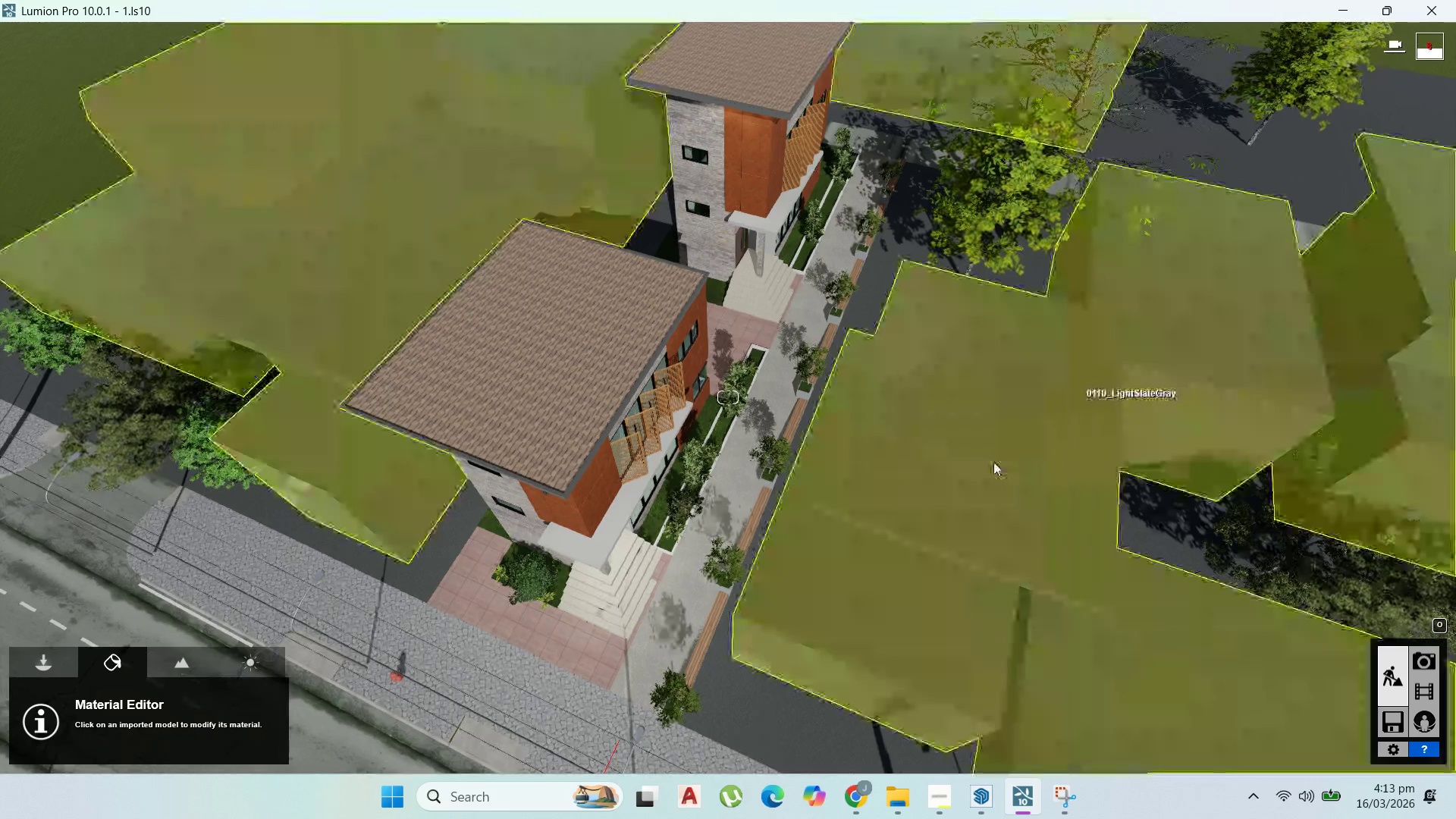 
left_click([993, 462])
 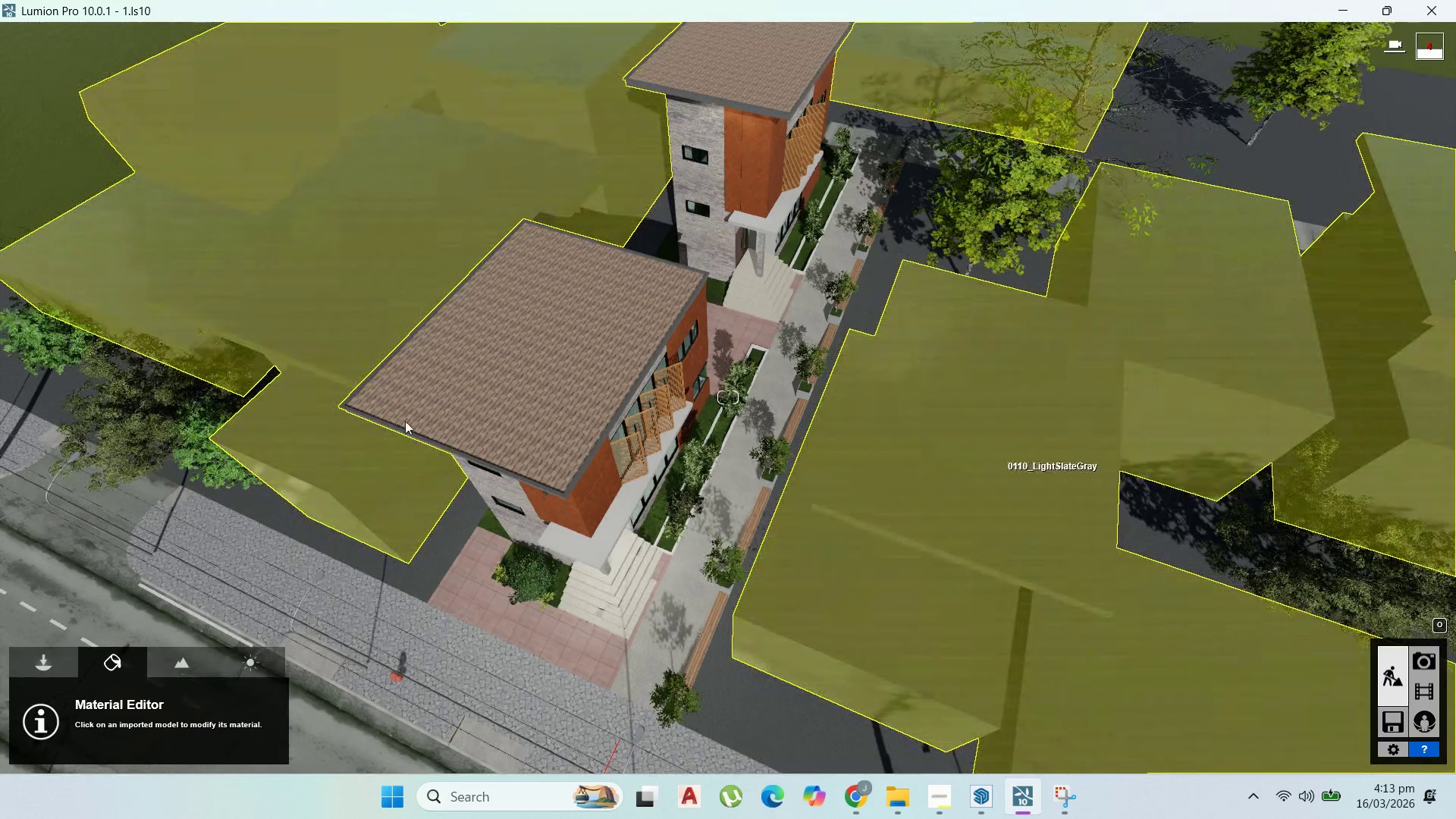 
mouse_move([382, 419])
 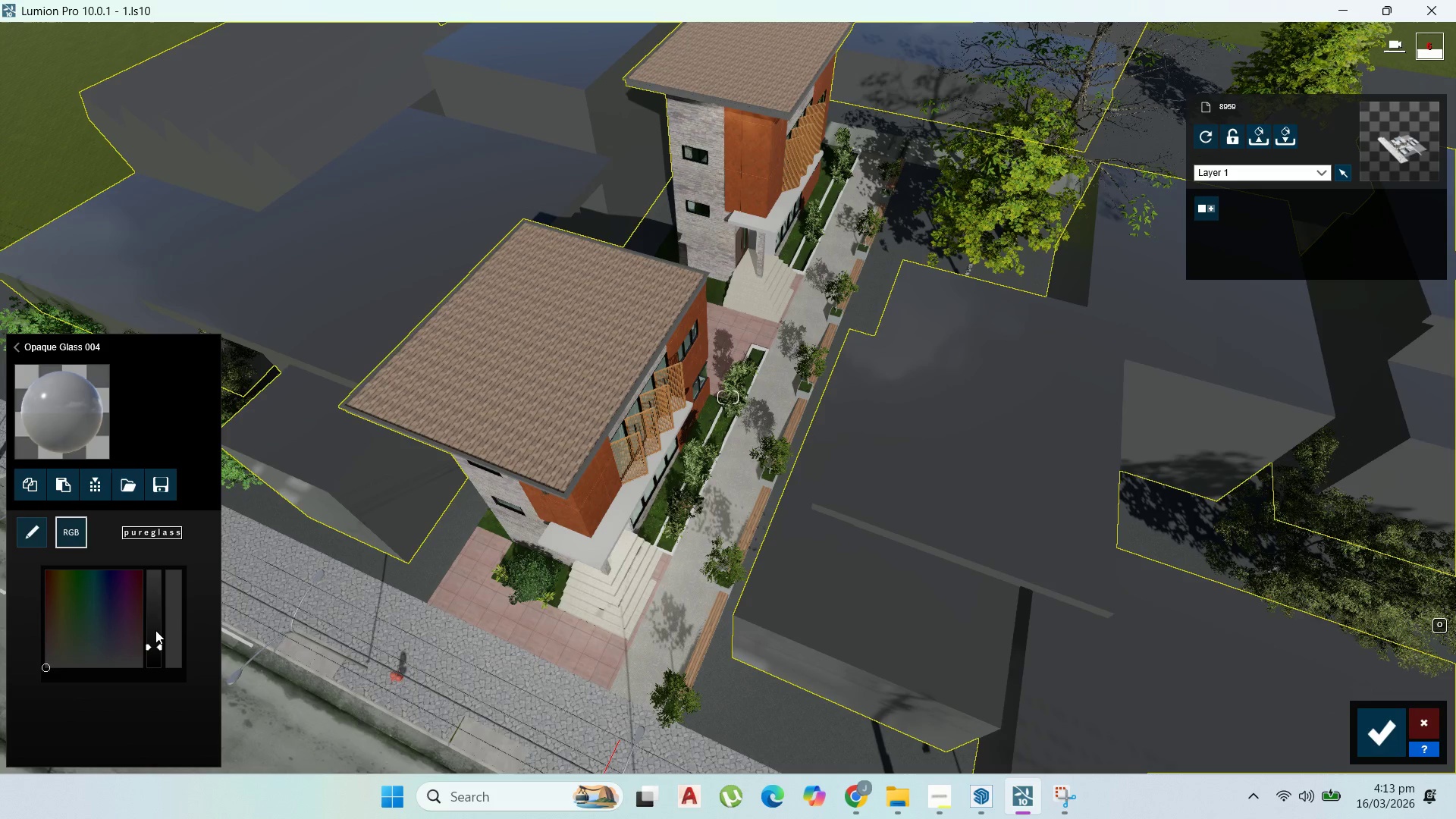 
wait(5.31)
 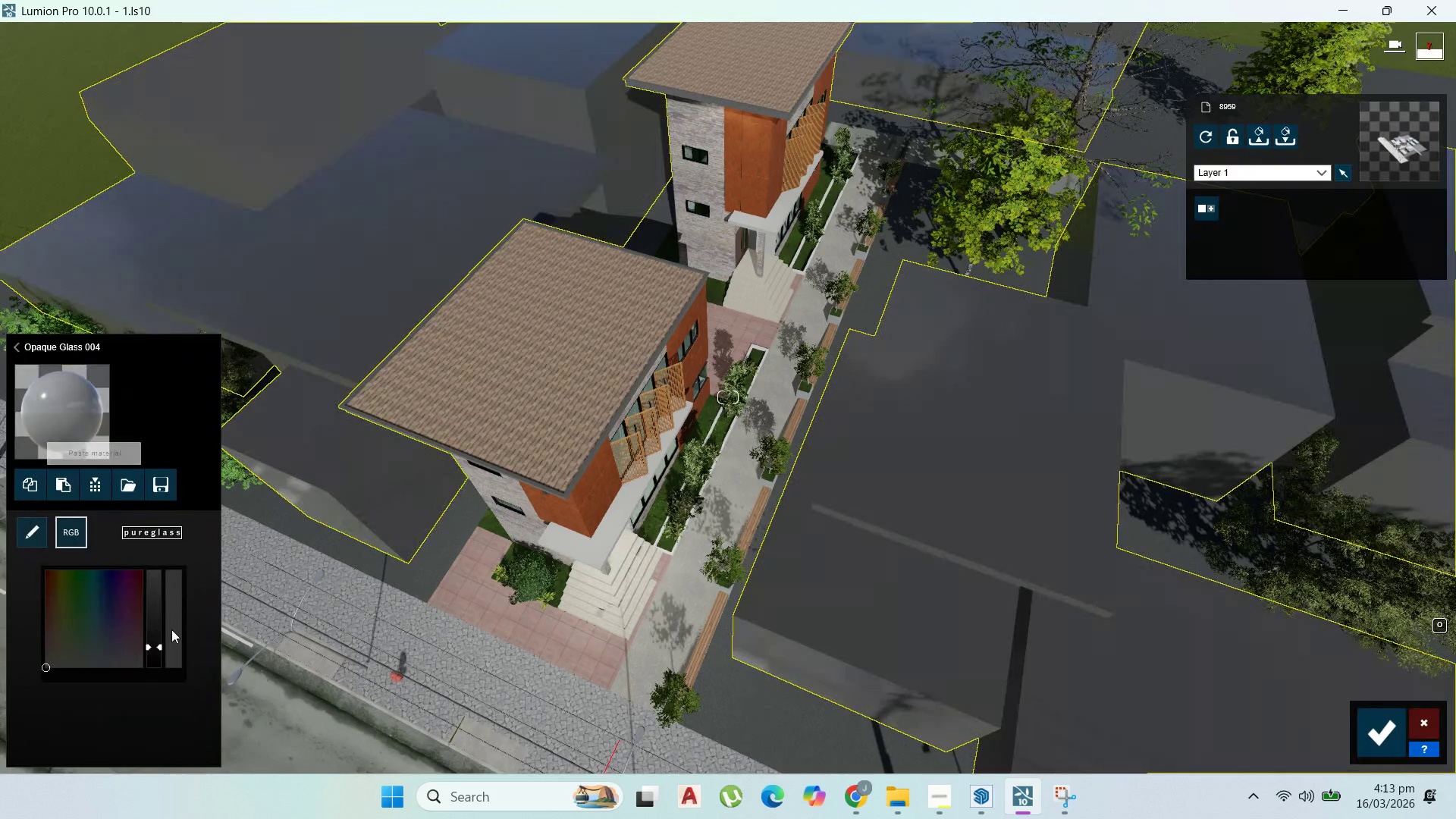 
left_click([36, 538])
 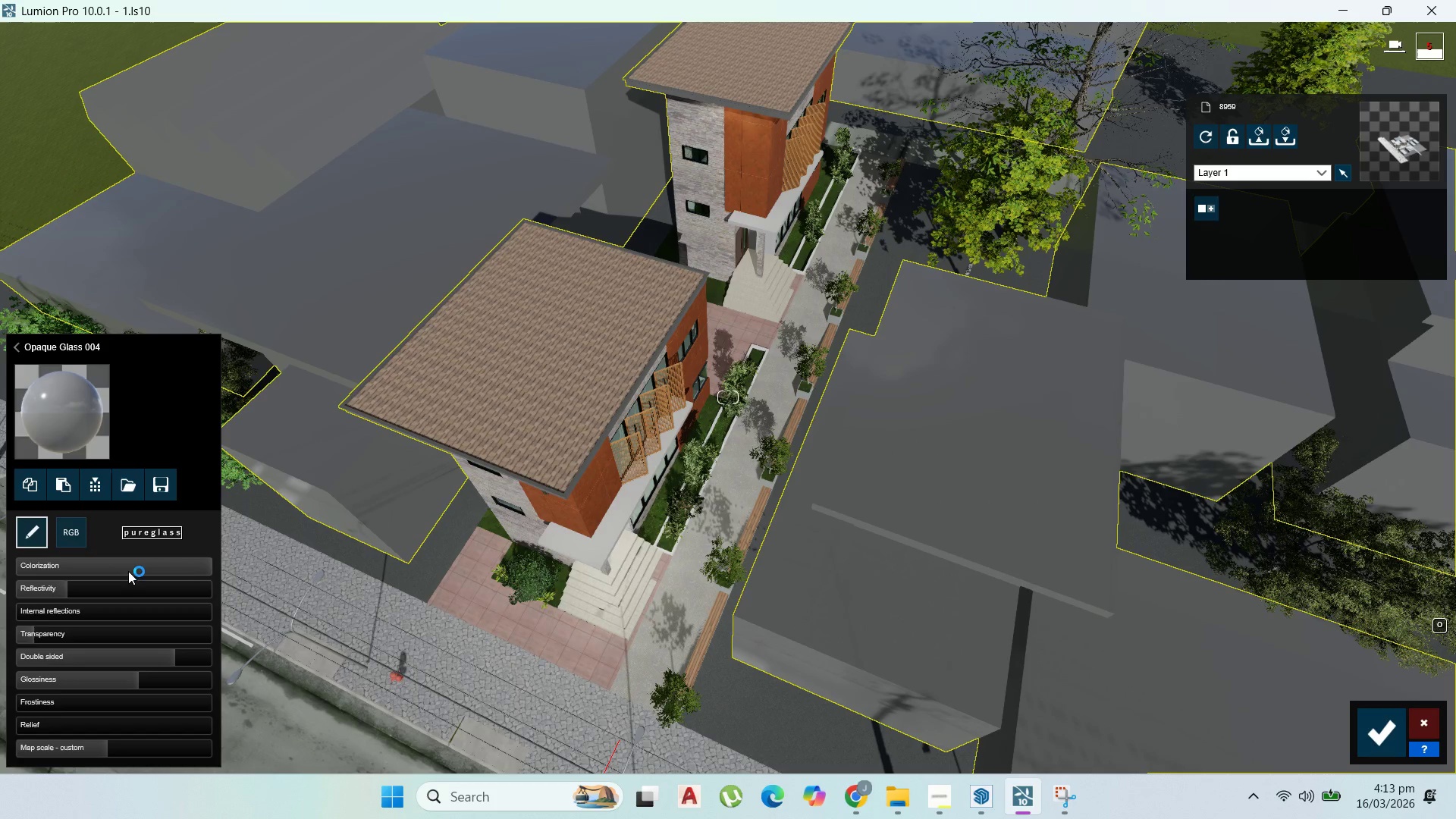 
left_click_drag(start_coordinate=[183, 571], to_coordinate=[239, 568])
 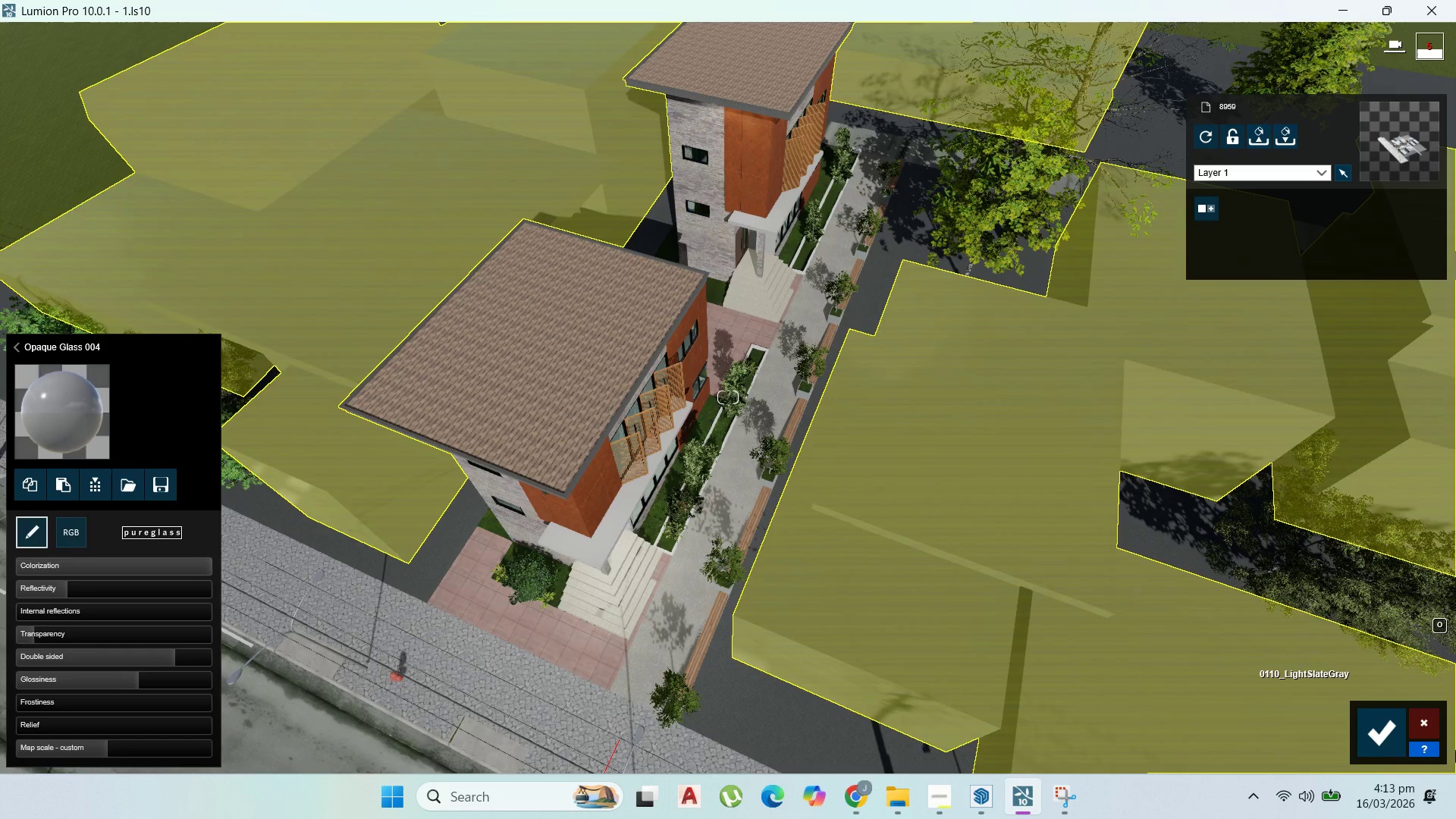 
mouse_move([1404, 742])
 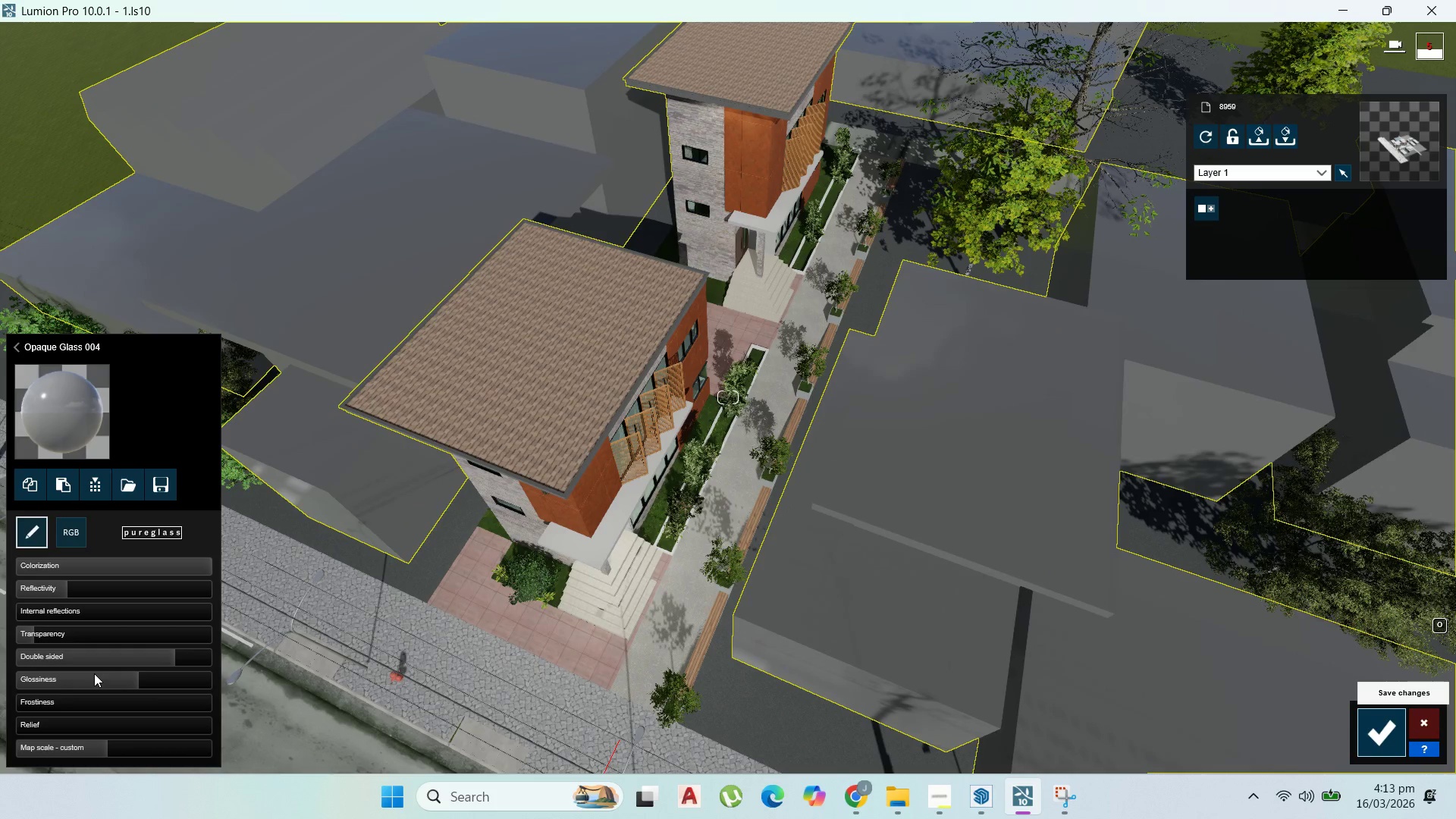 
left_click_drag(start_coordinate=[99, 678], to_coordinate=[63, 679])
 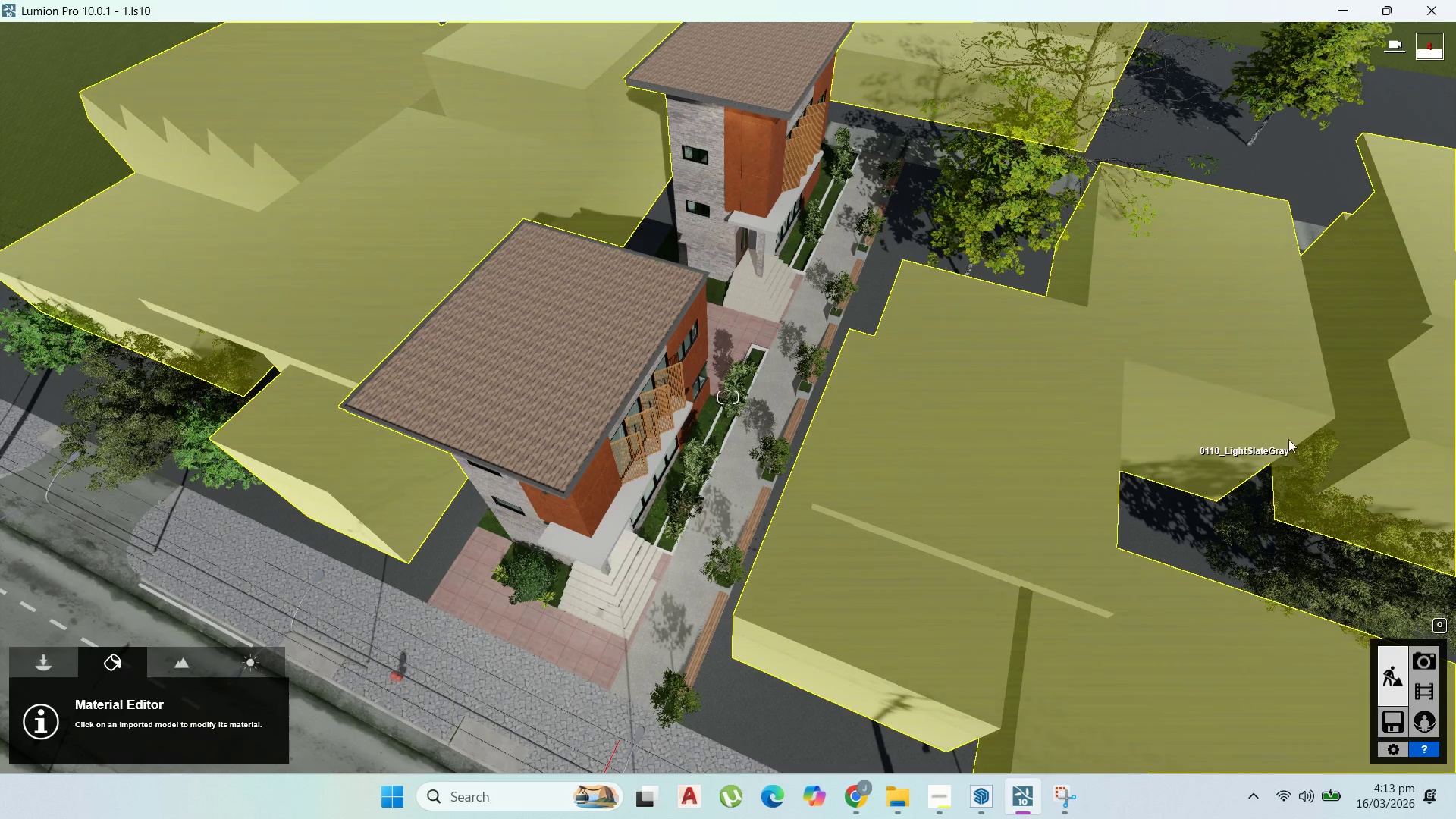 
double_click([1419, 661])
 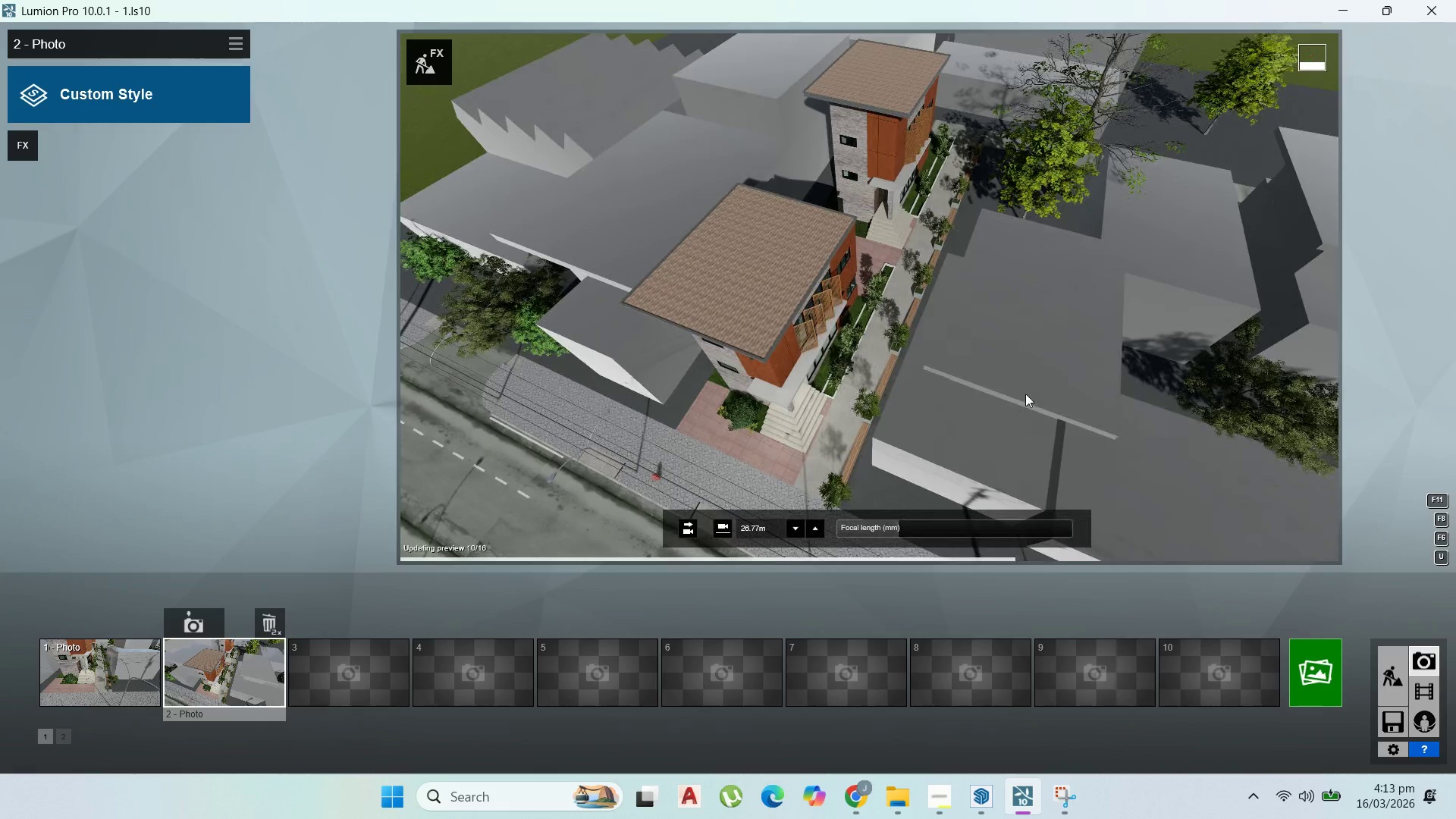 
right_click([1021, 394])
 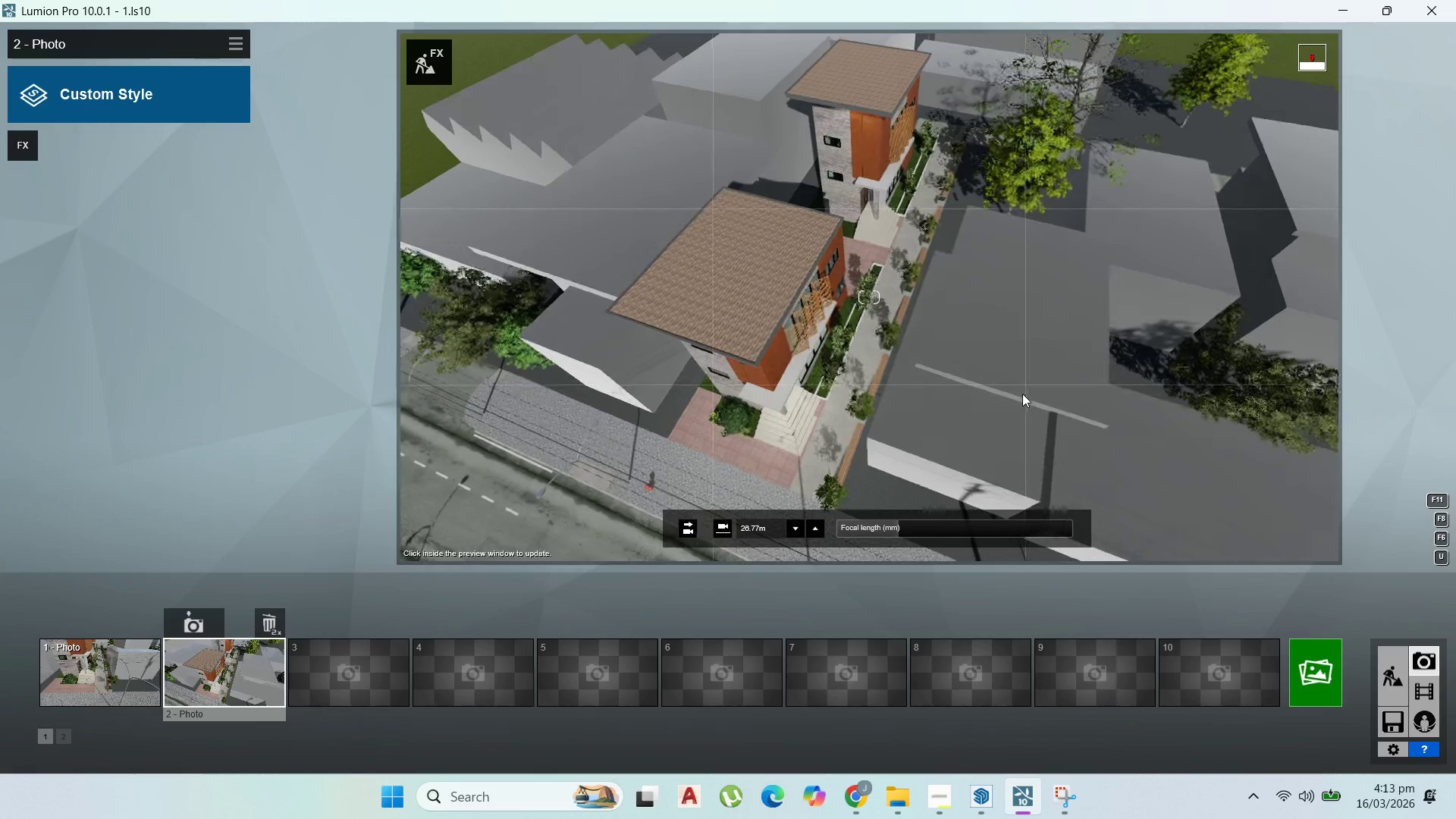 
scroll: coordinate [1021, 394], scroll_direction: up, amount: 1.0
 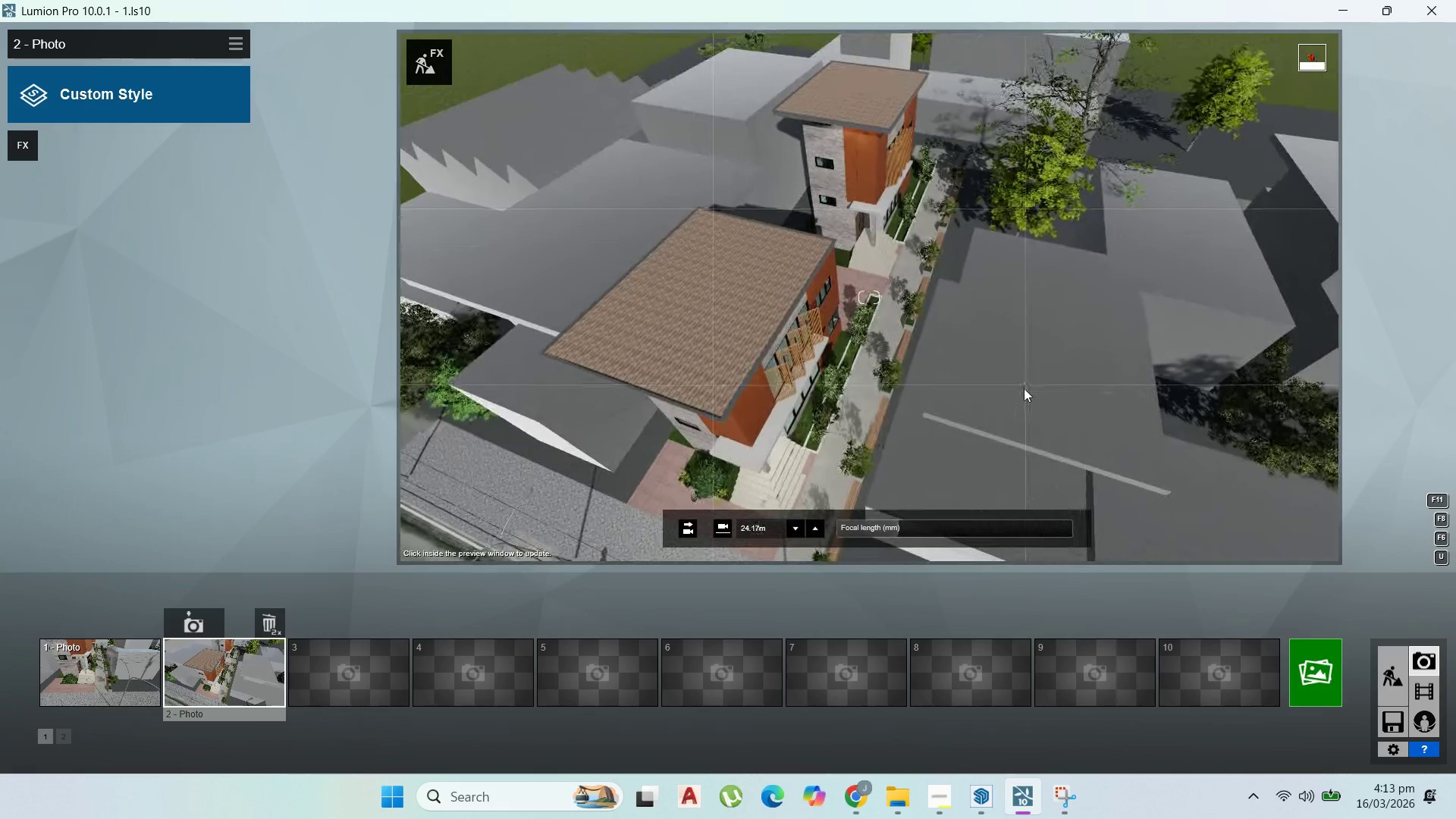 
scroll: coordinate [1024, 384], scroll_direction: down, amount: 3.0
 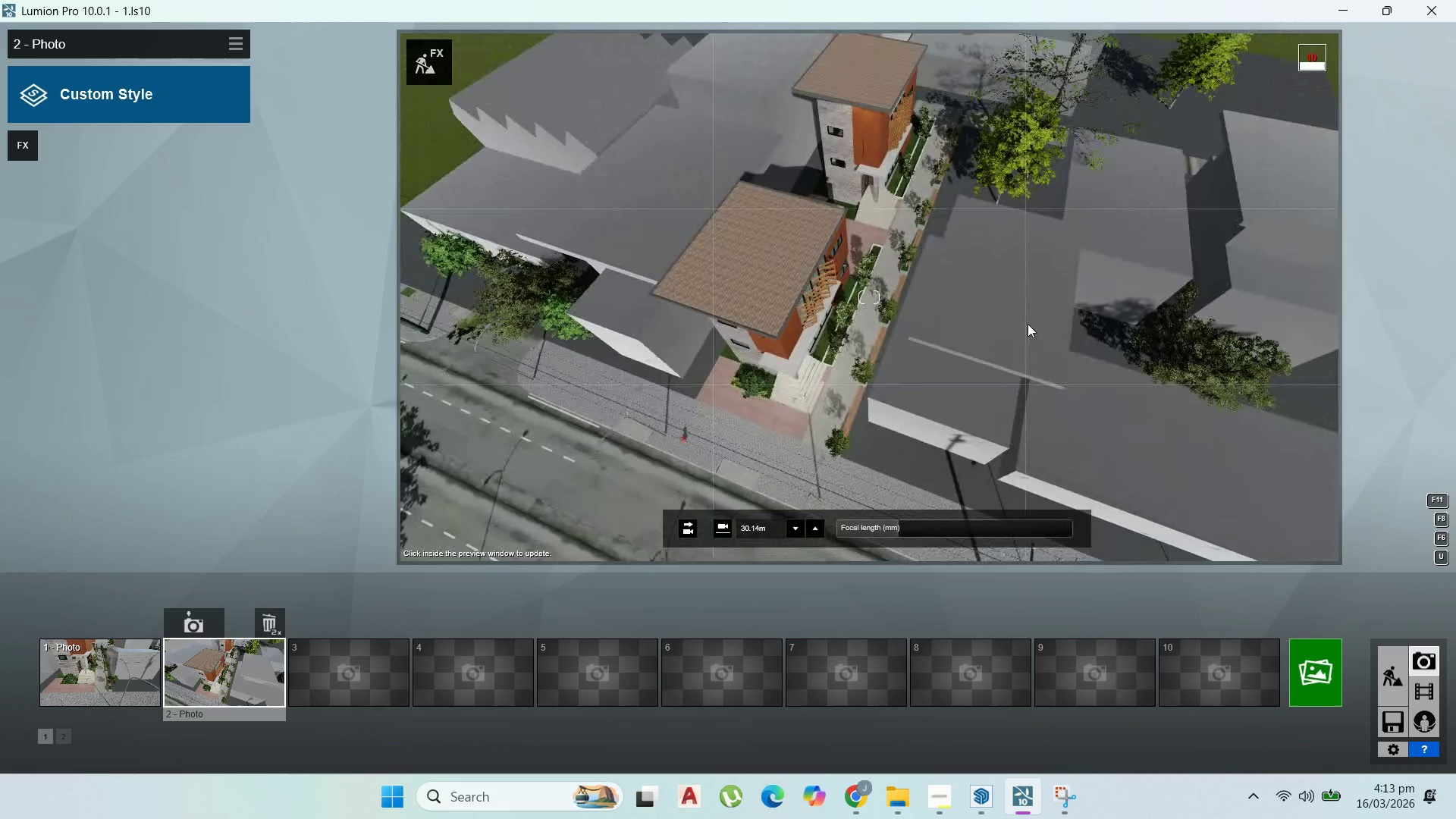 
scroll: coordinate [1033, 324], scroll_direction: up, amount: 1.0
 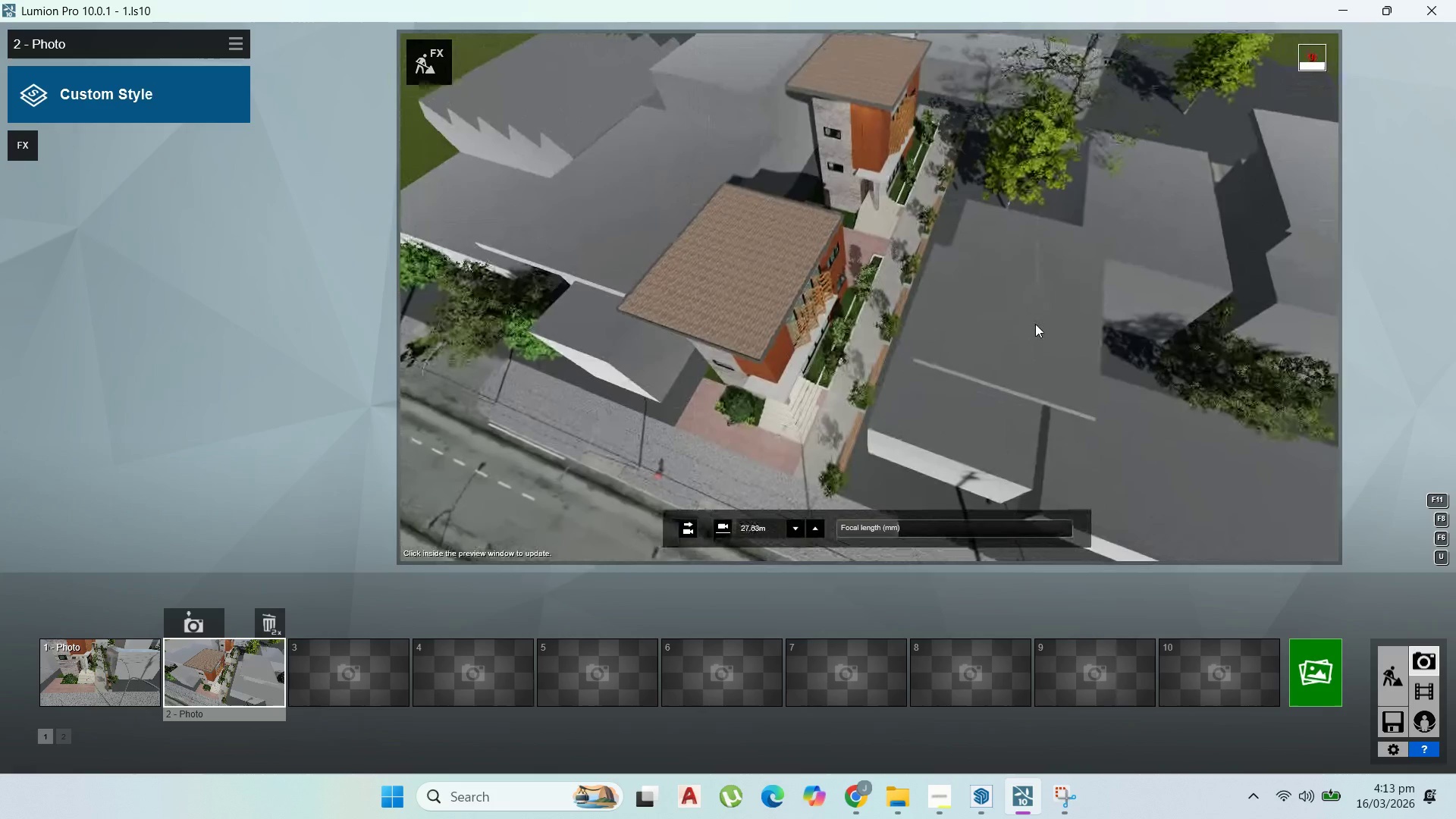 
left_click_drag(start_coordinate=[1037, 318], to_coordinate=[1040, 304])
 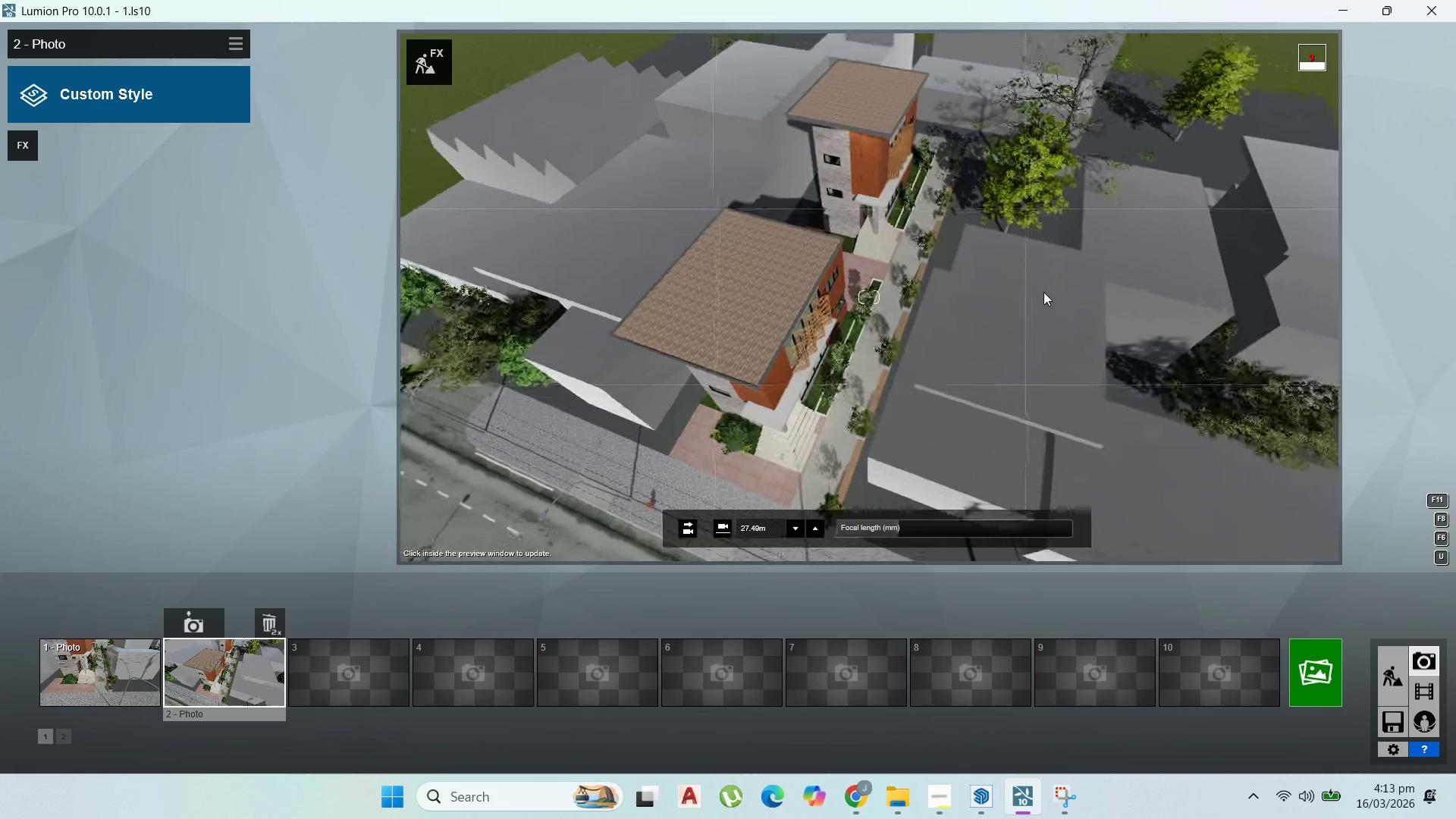 
wait(5.52)
 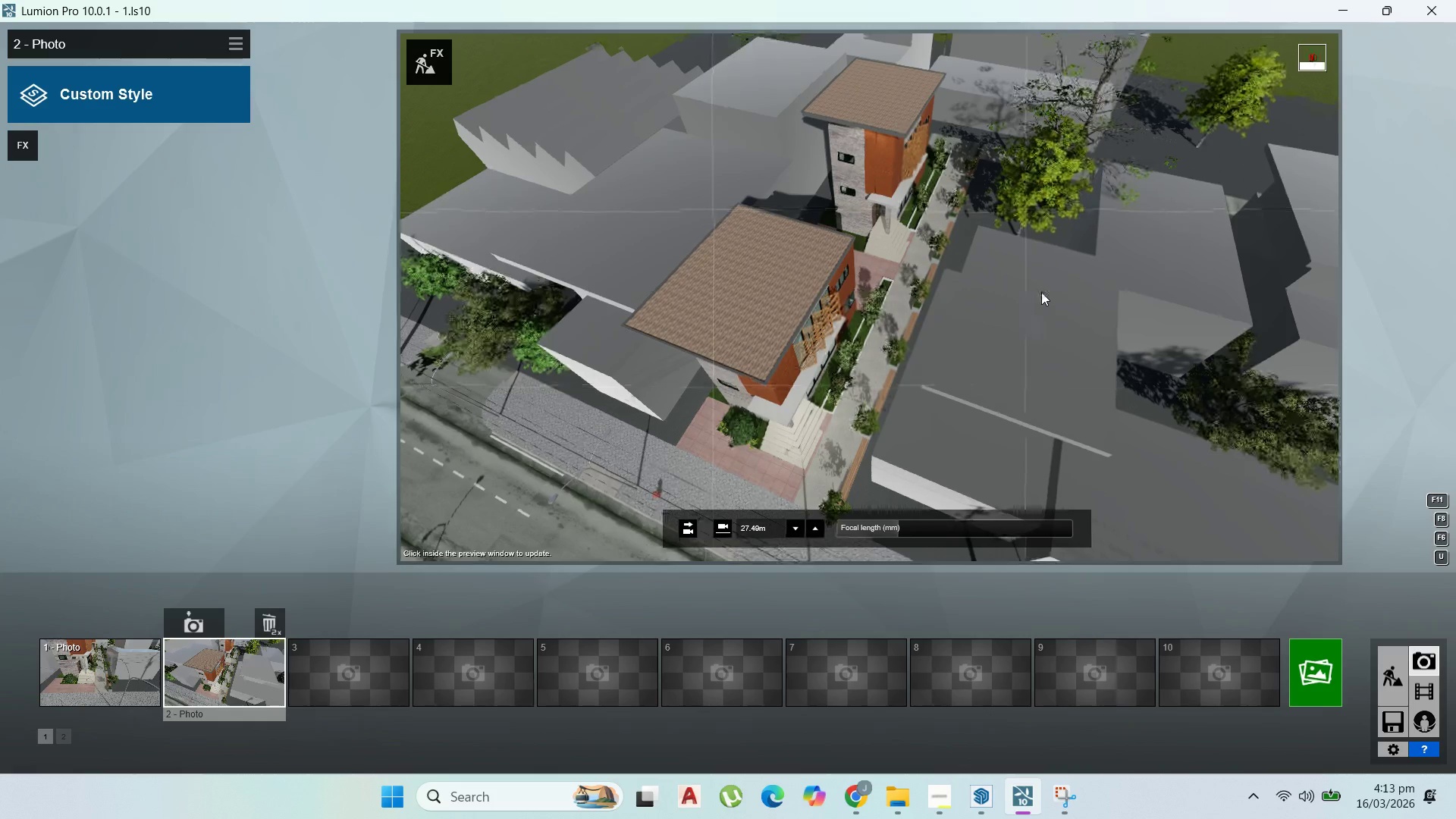 
left_click([204, 618])
 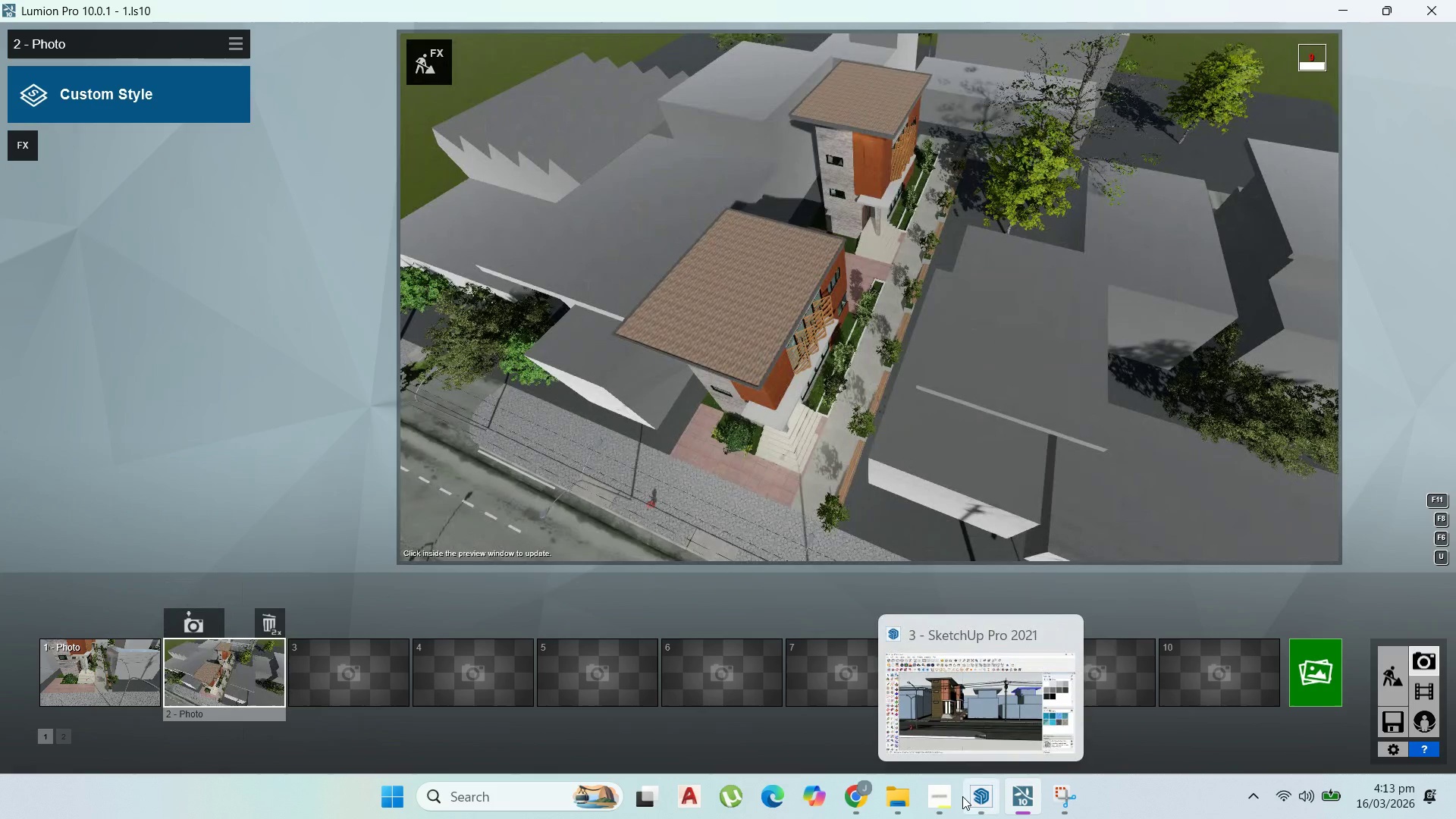 
left_click([950, 795])